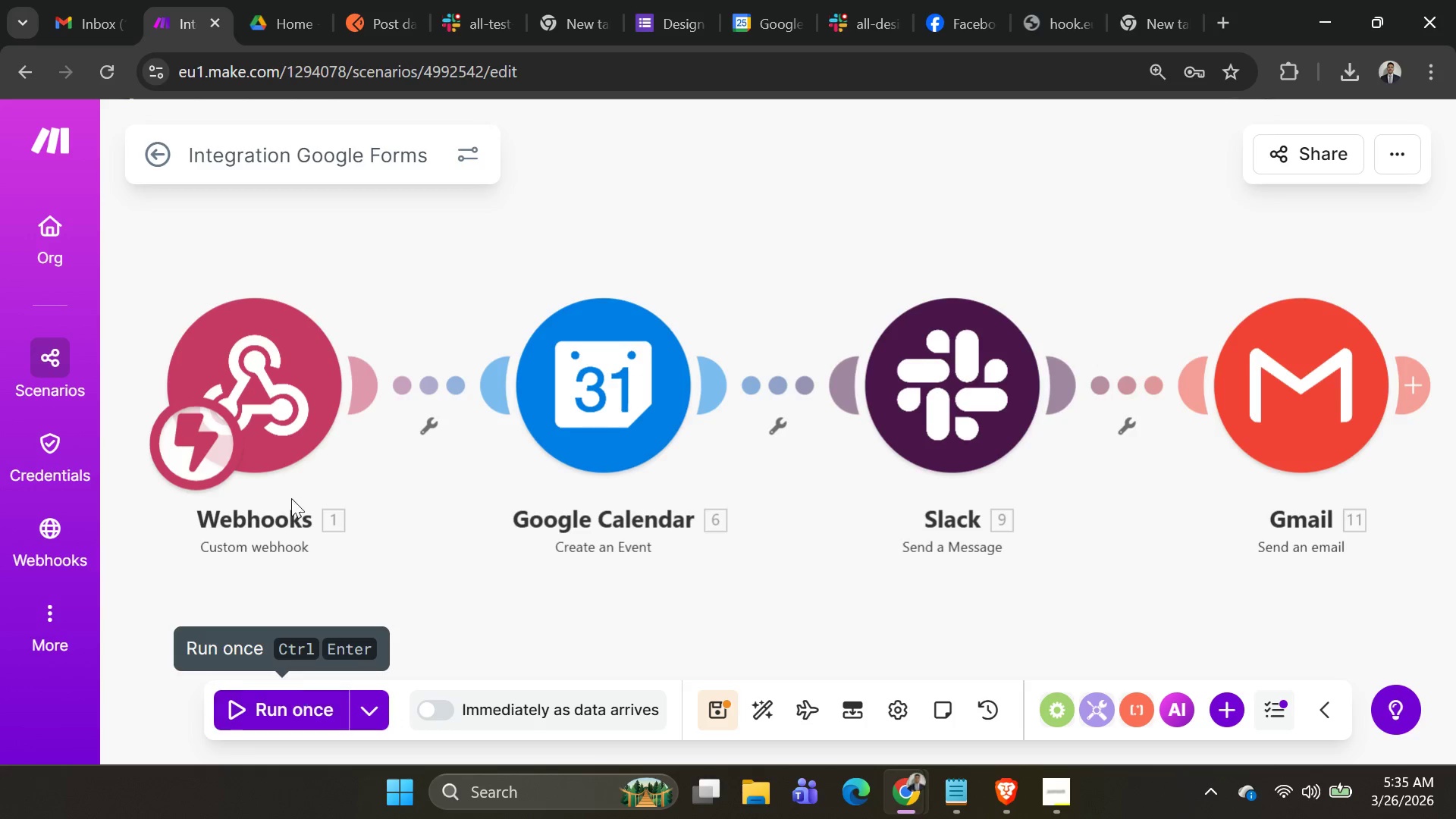 
left_click([384, 5])
 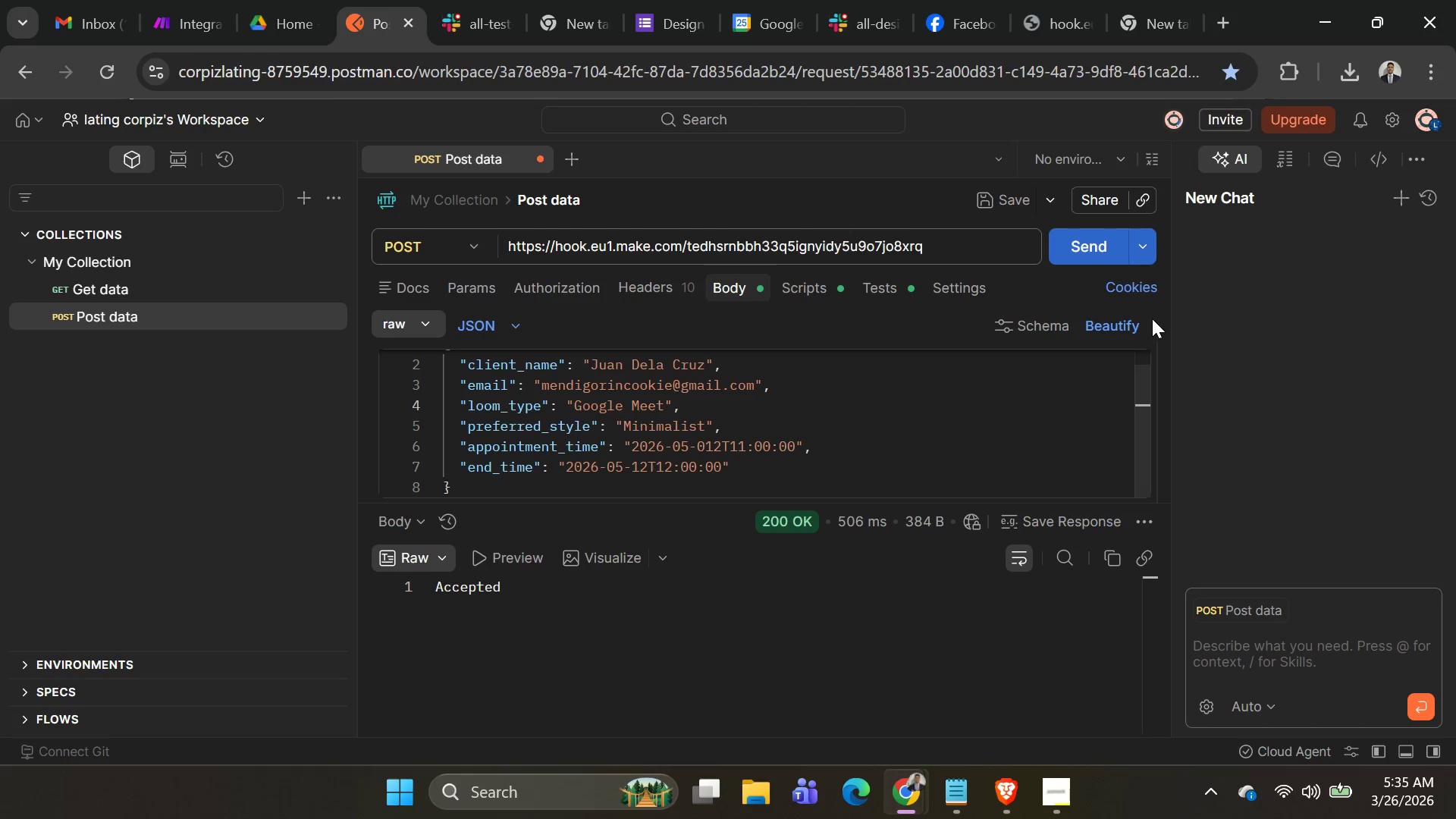 
left_click([1103, 243])
 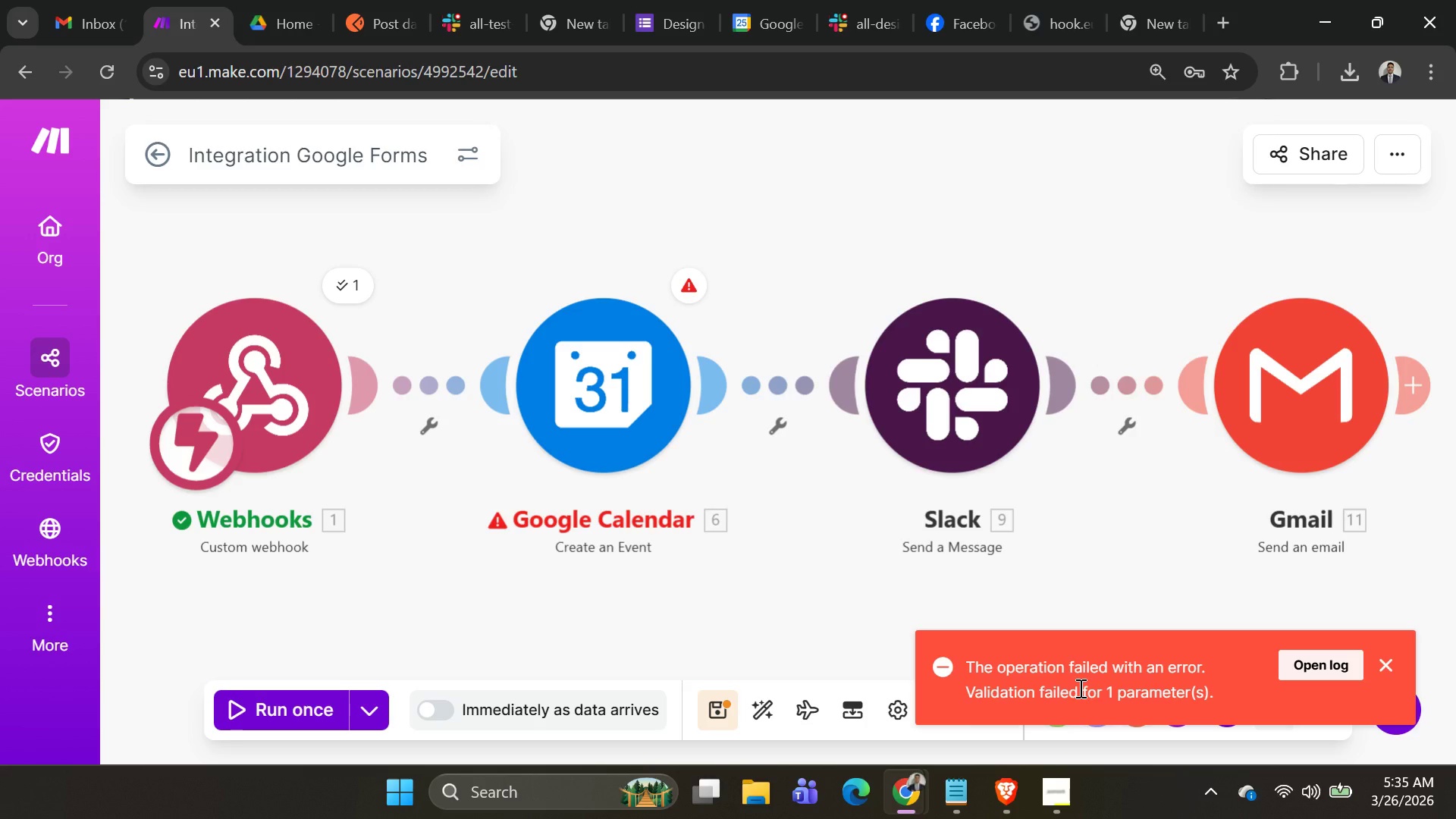 
wait(5.53)
 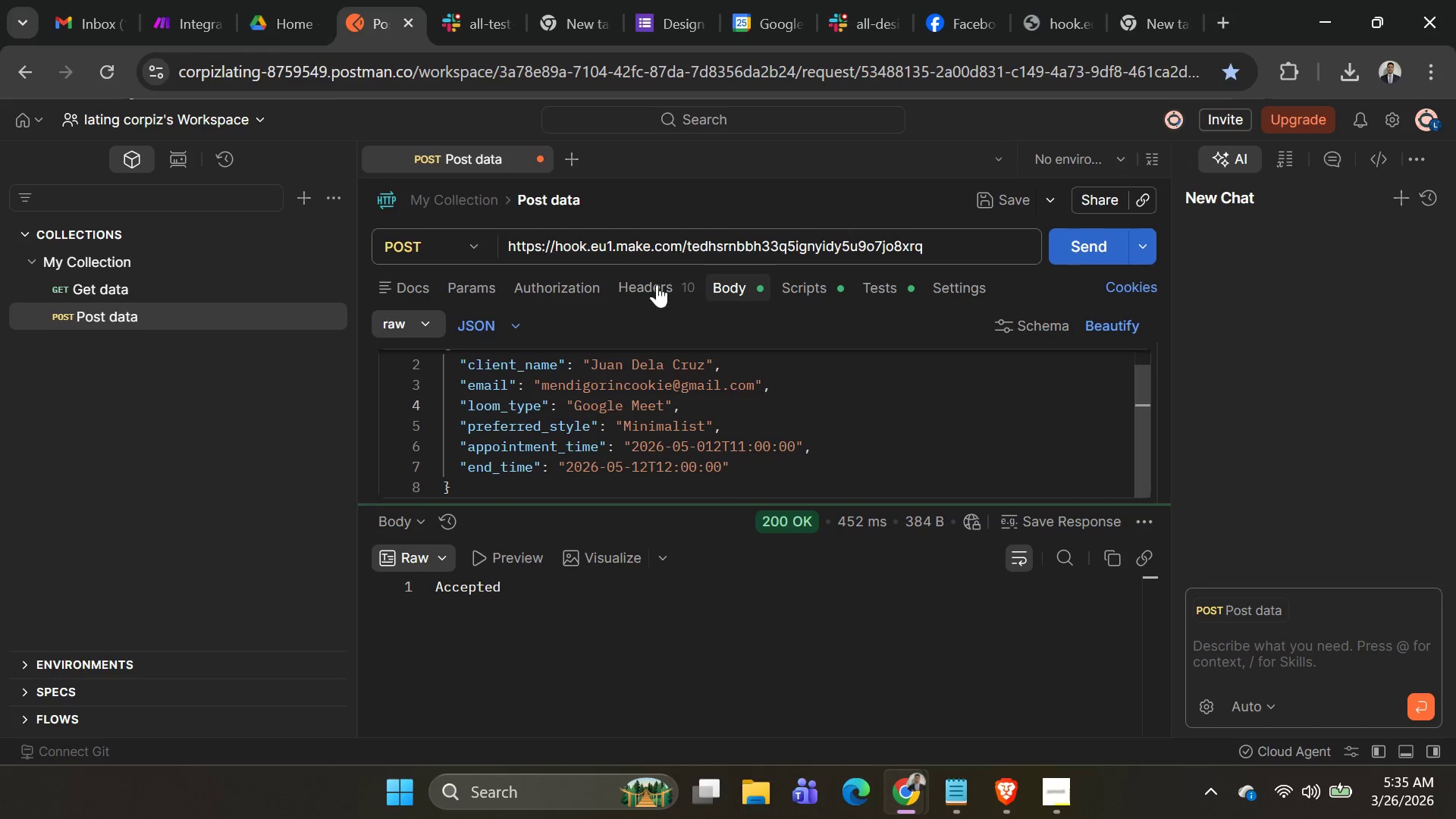 
left_click([1296, 670])
 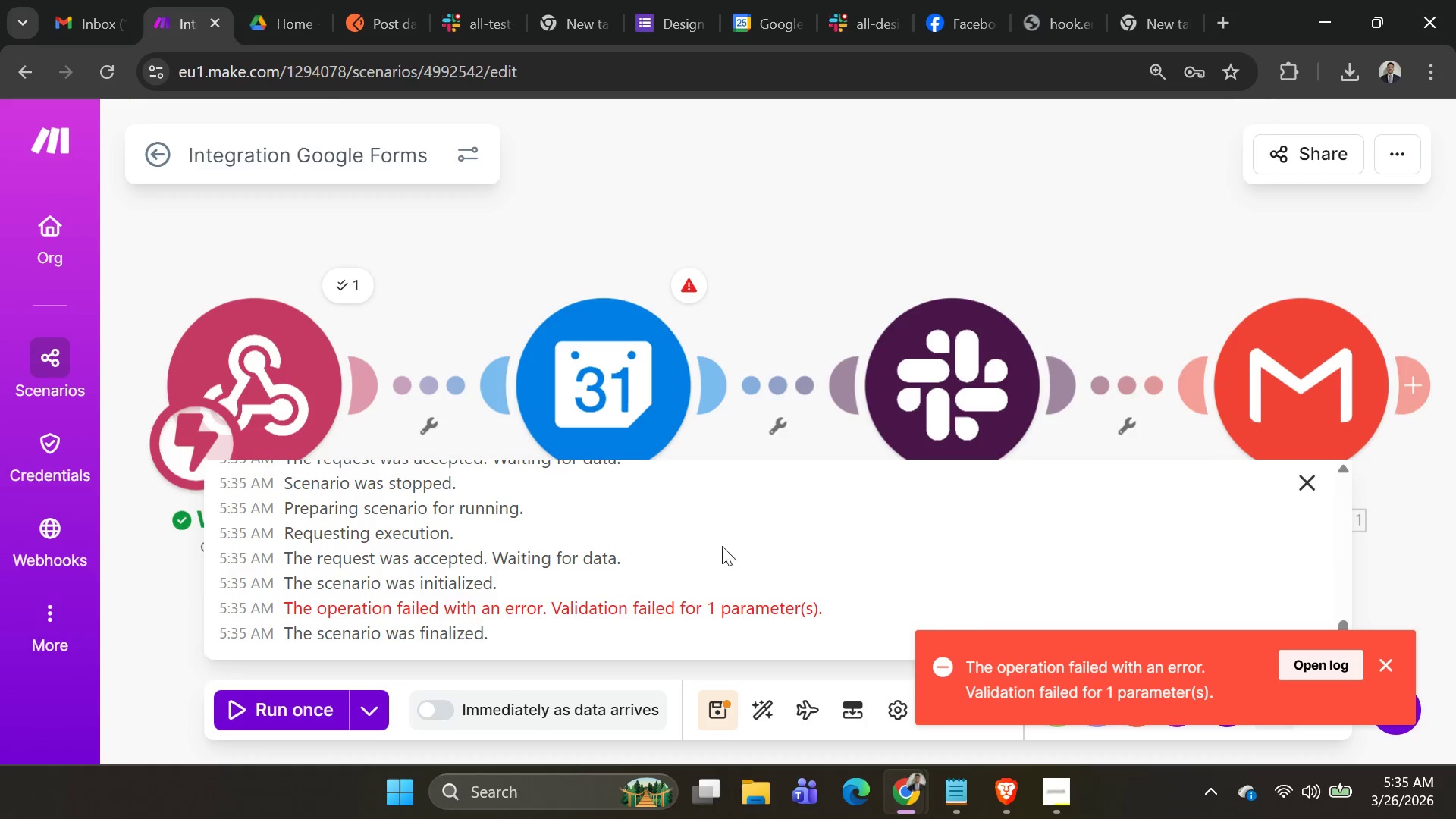 
left_click([1059, 685])
 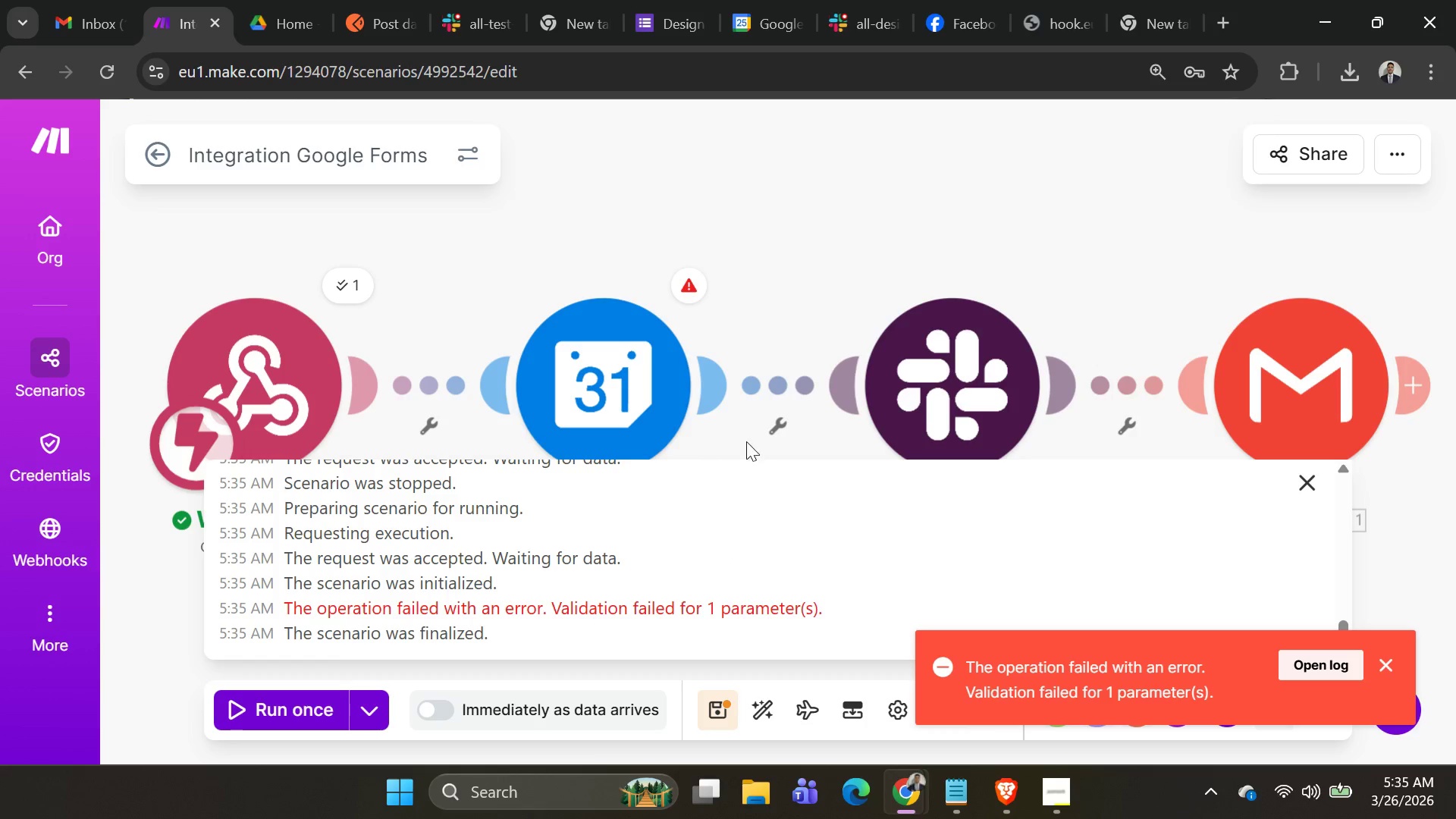 
left_click([614, 397])
 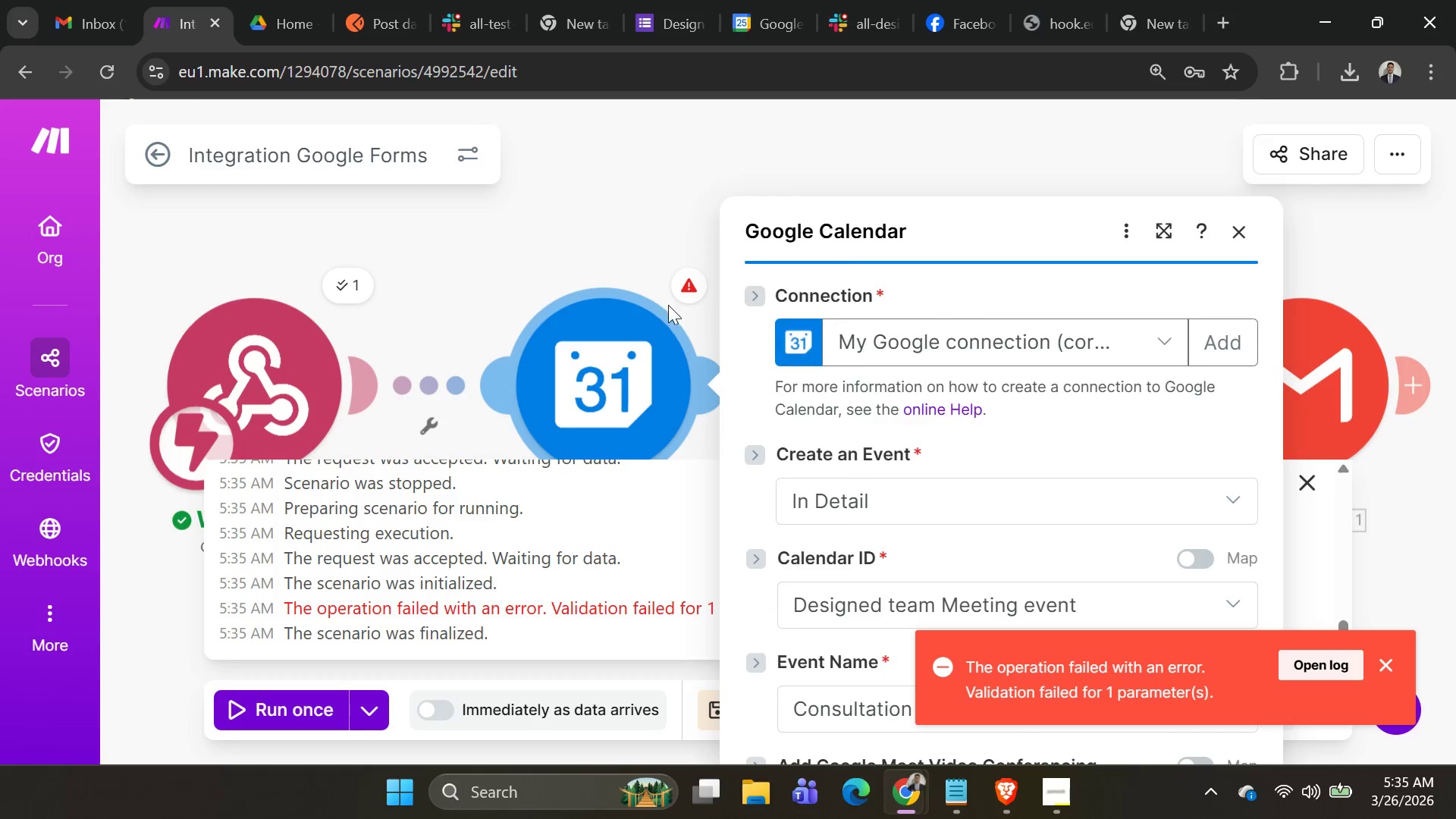 
left_click([682, 288])
 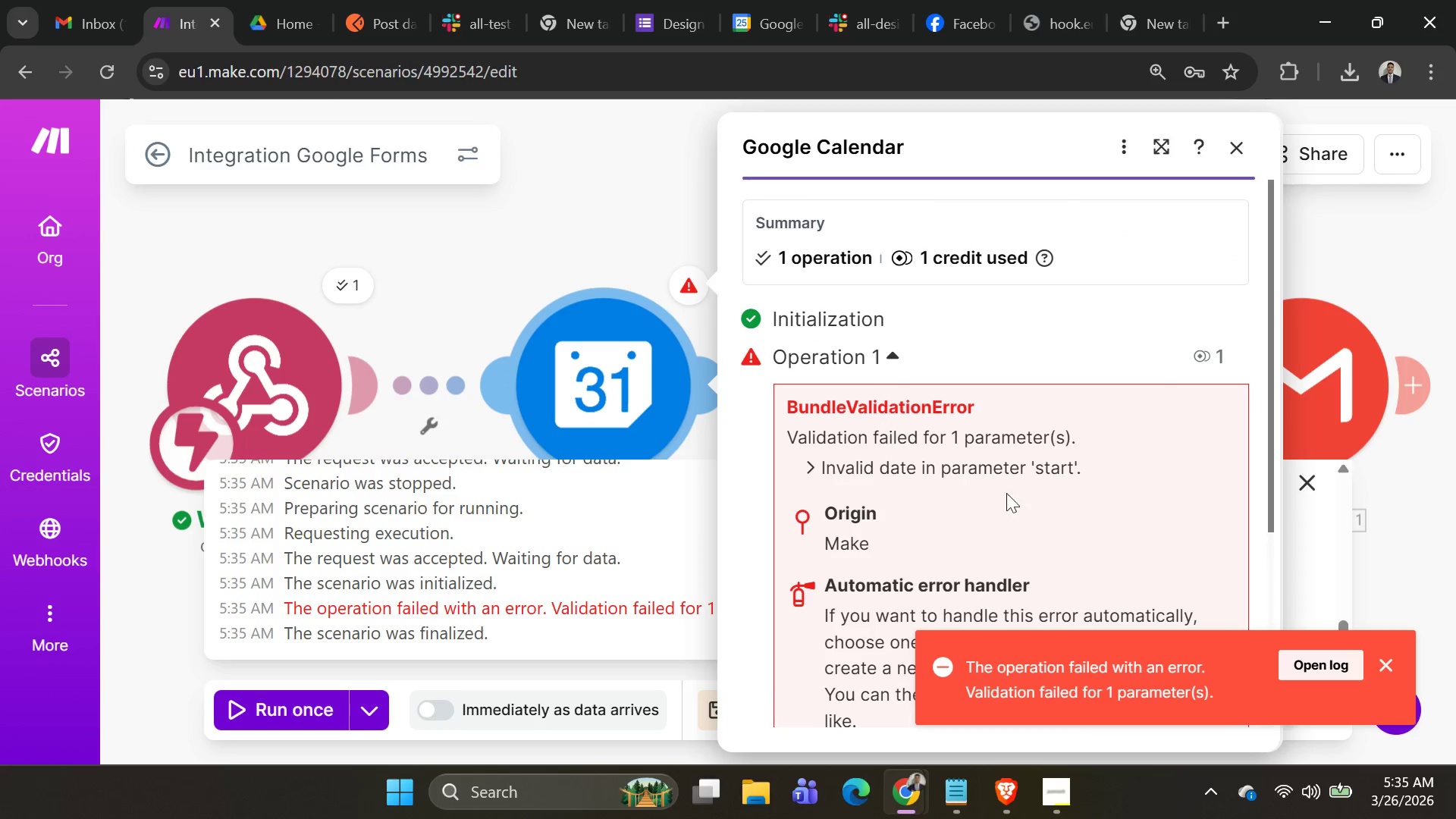 
scroll: coordinate [1065, 489], scroll_direction: down, amount: 2.0
 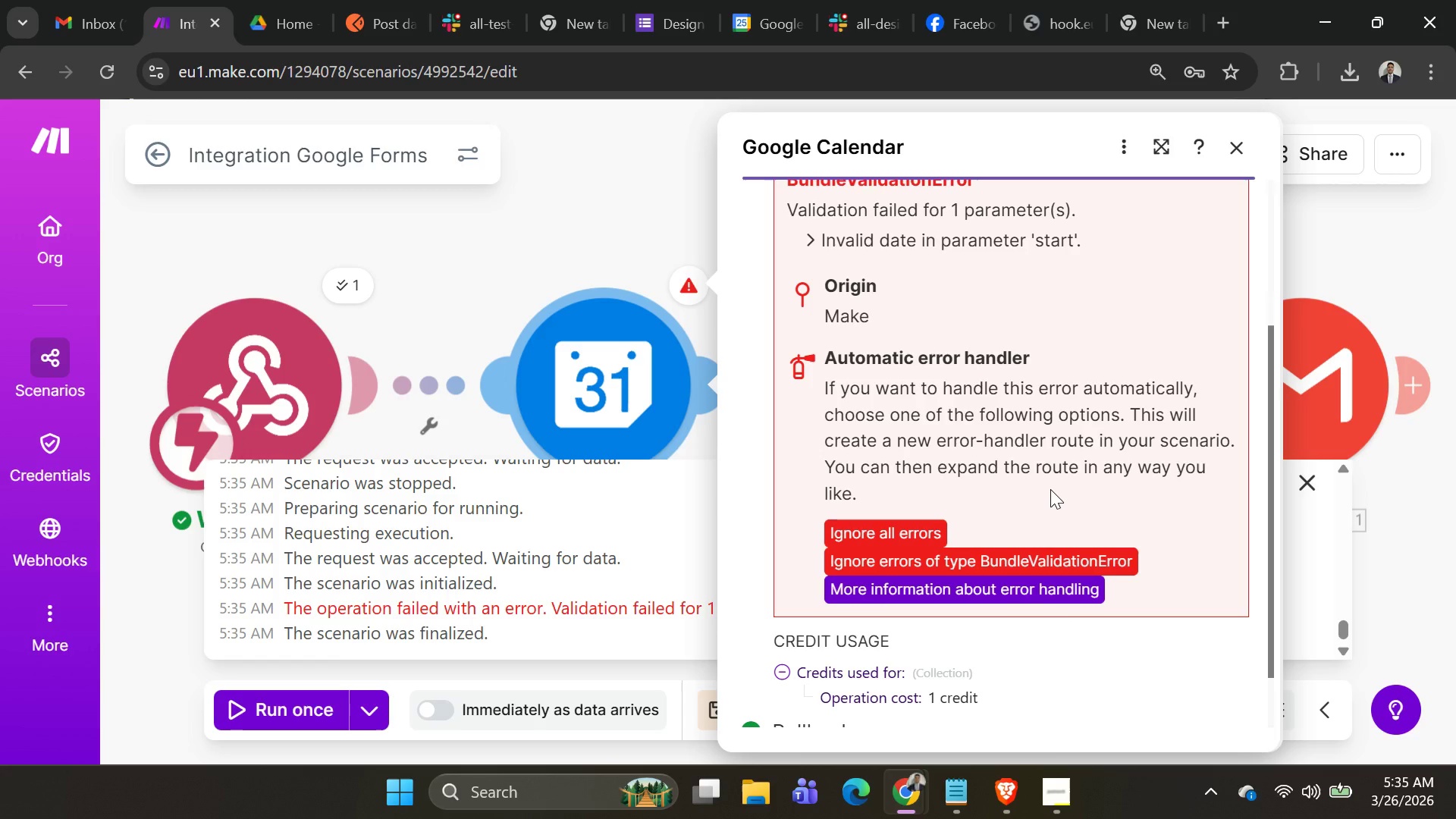 
wait(12.82)
 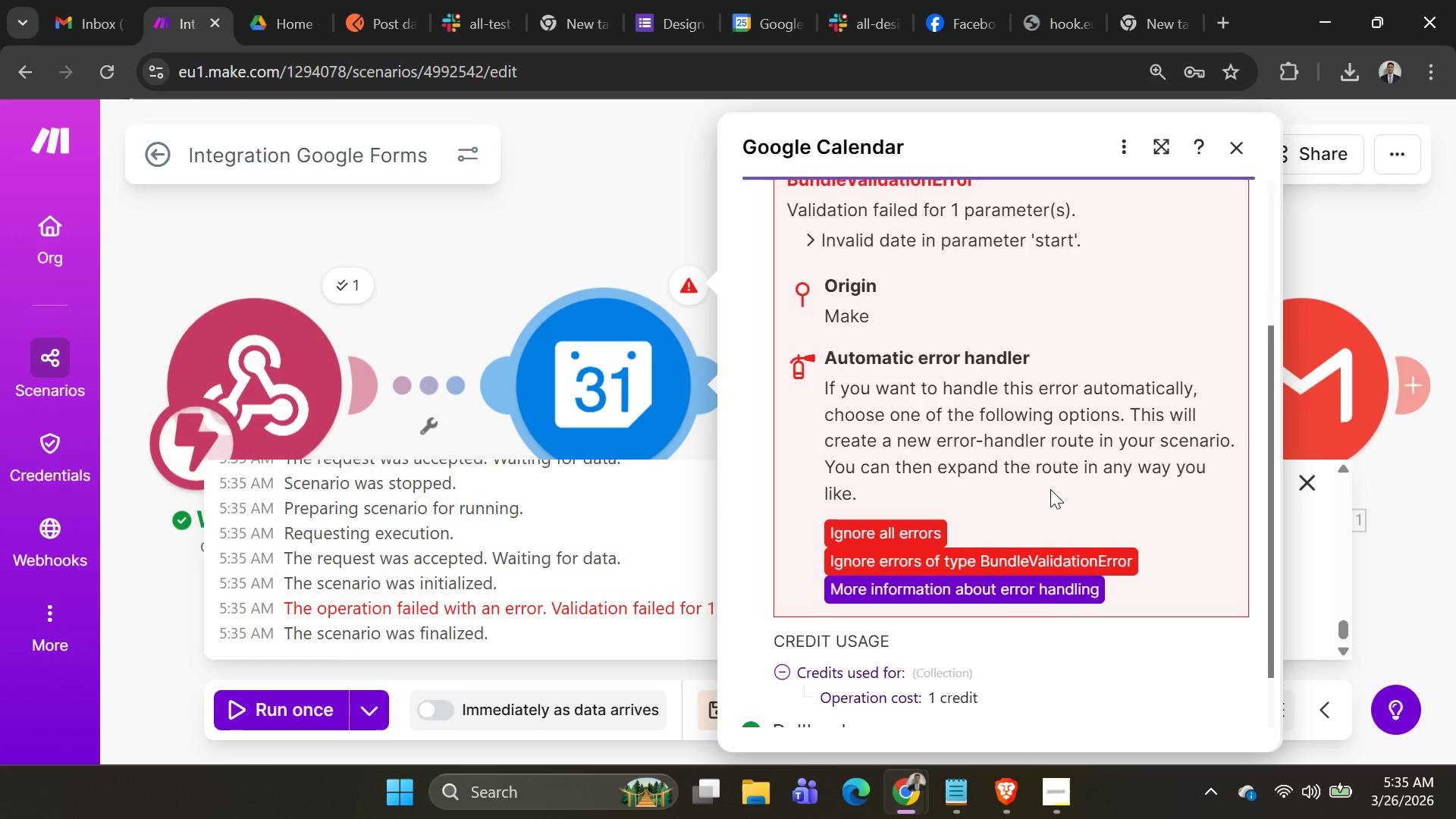 
left_click([645, 352])
 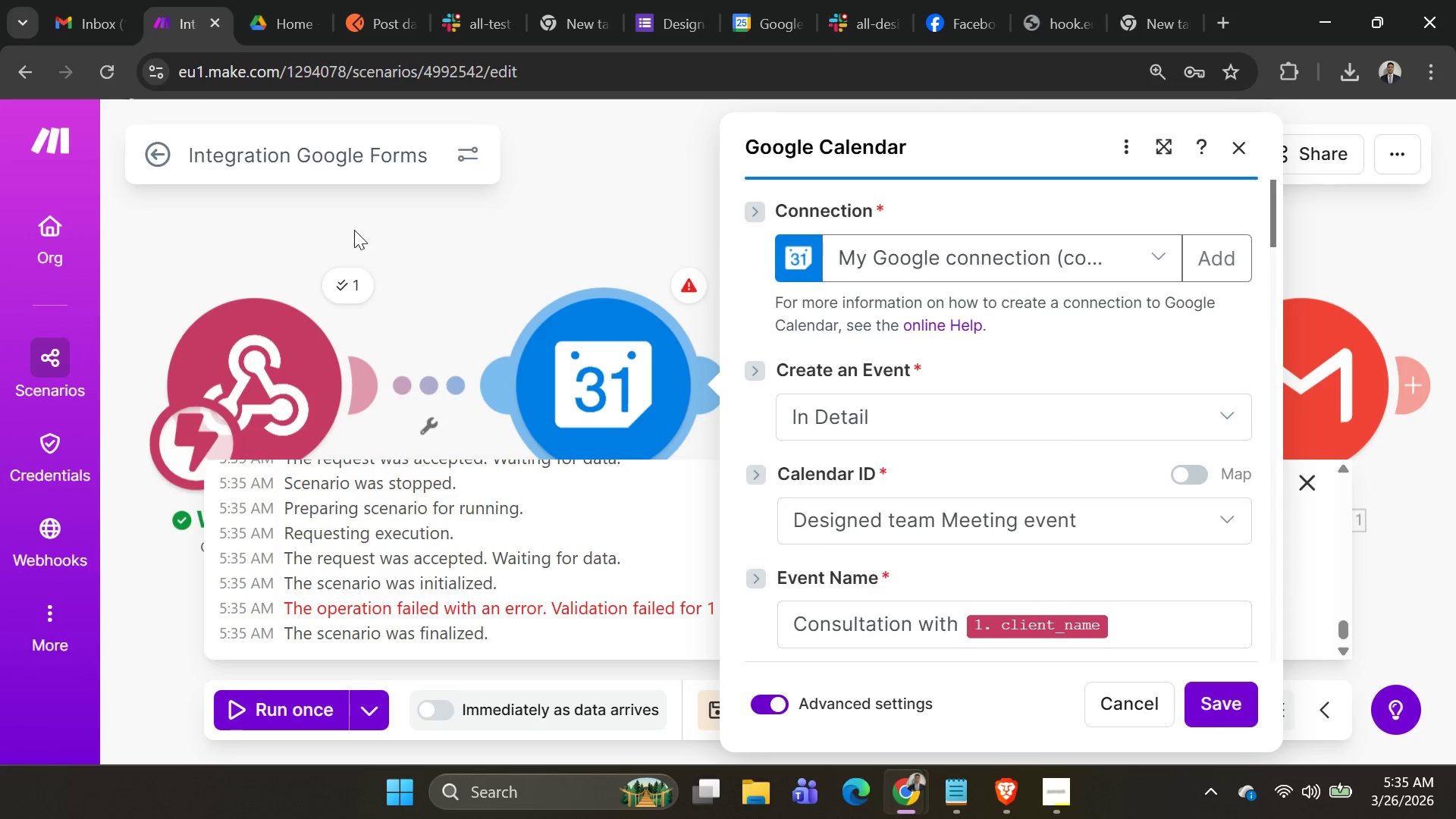 
left_click([483, 242])
 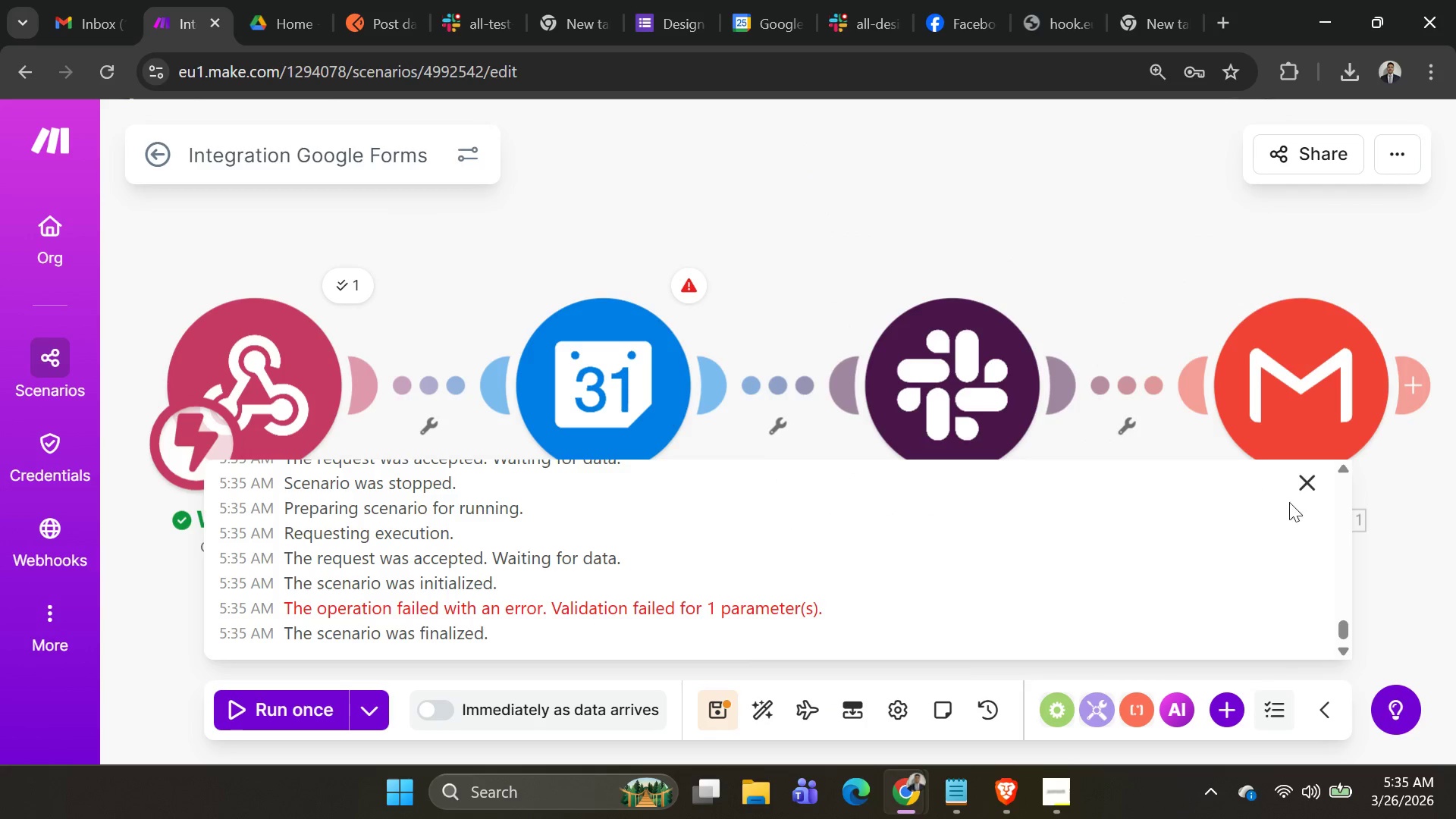 
left_click([1313, 488])
 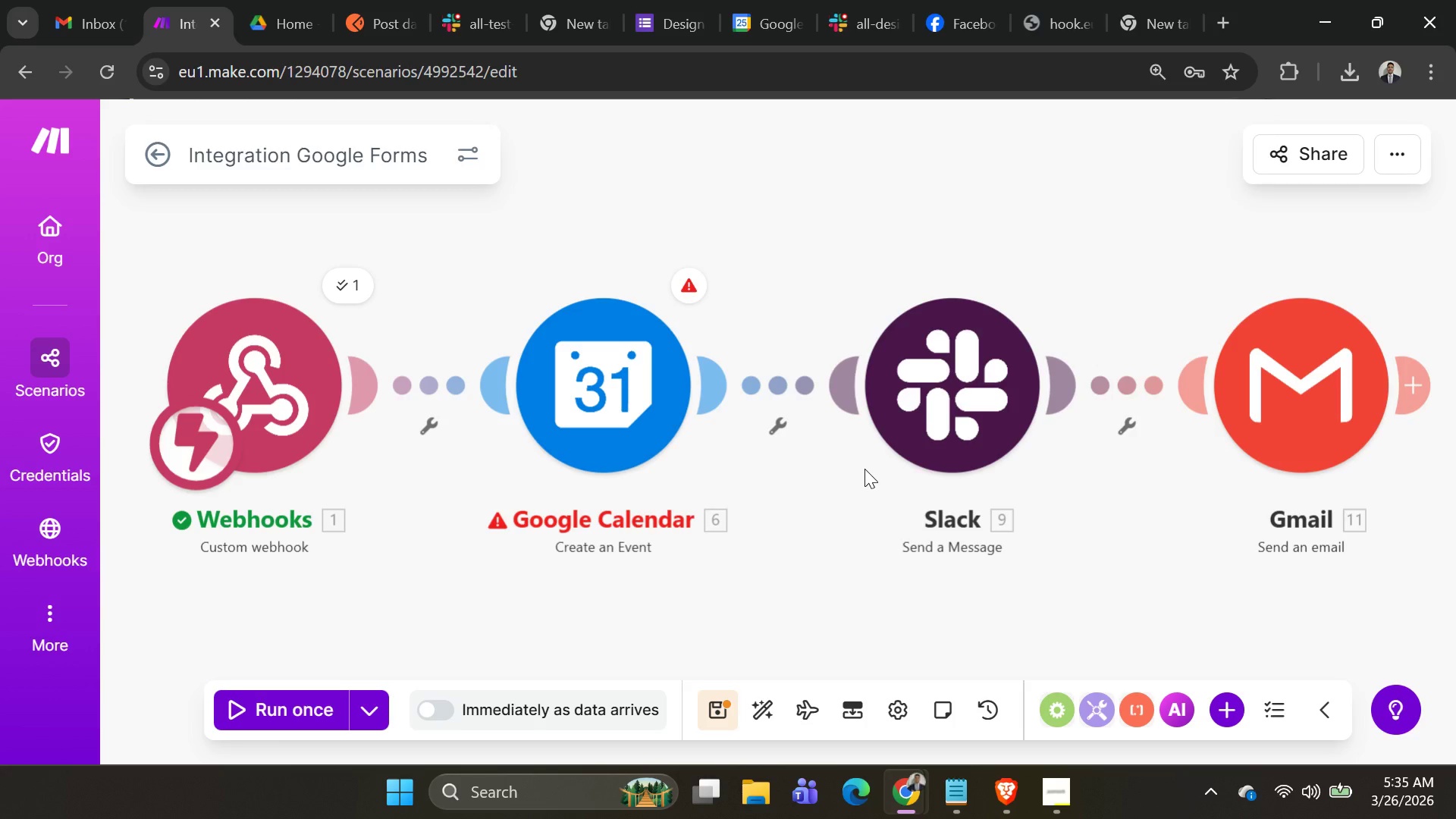 
wait(6.39)
 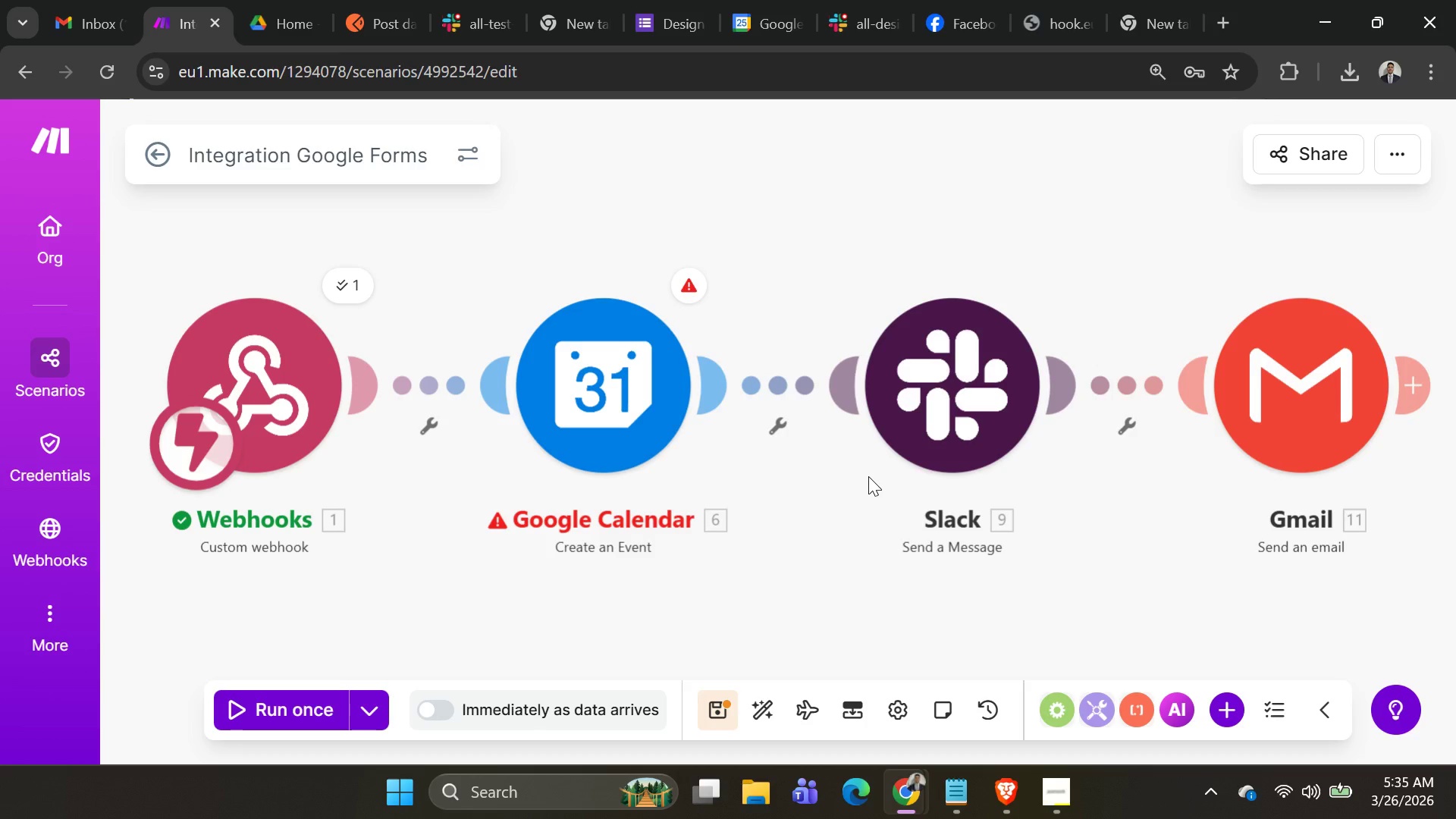 
left_click([296, 372])
 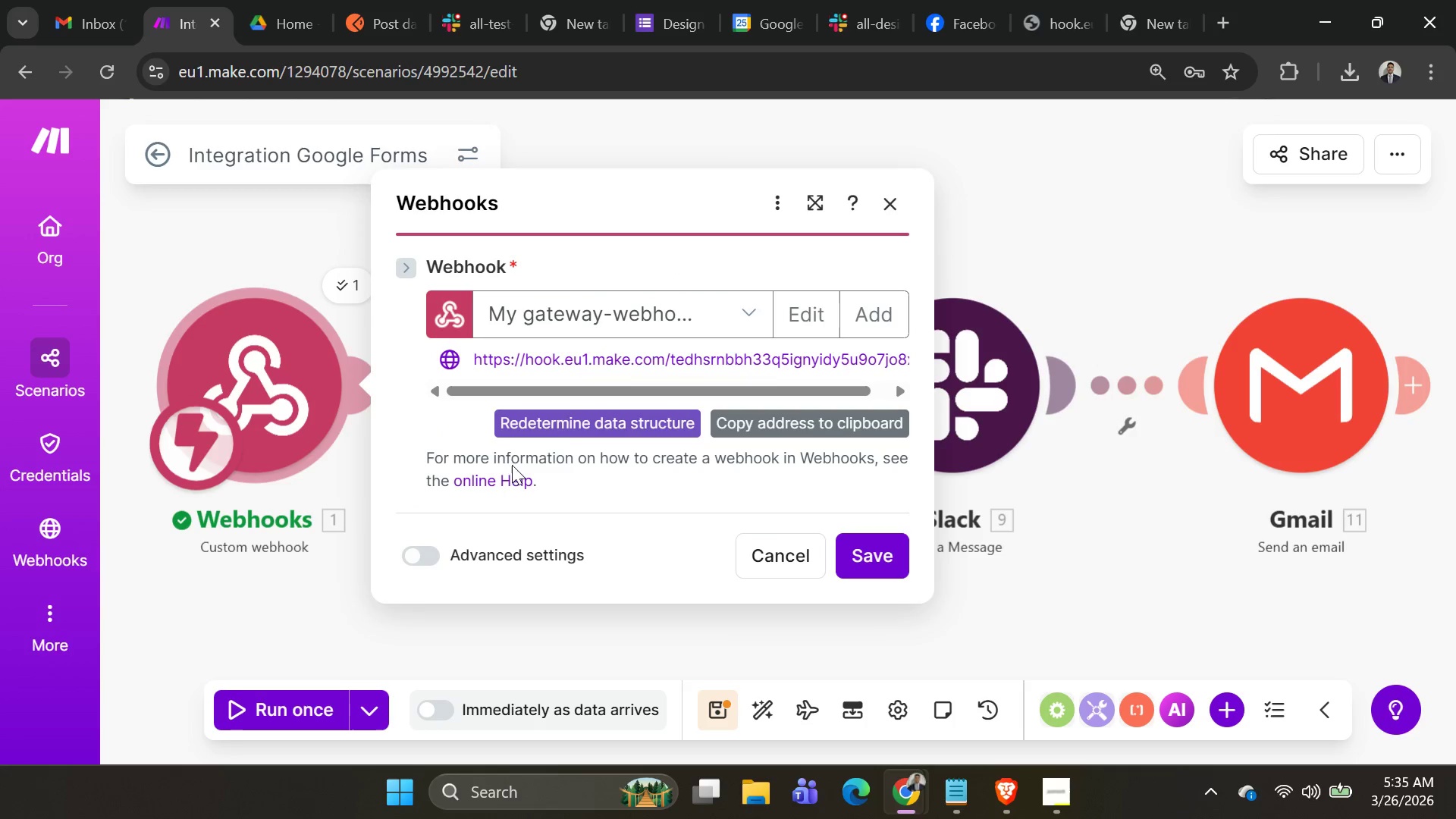 
scroll: coordinate [582, 429], scroll_direction: down, amount: 7.0
 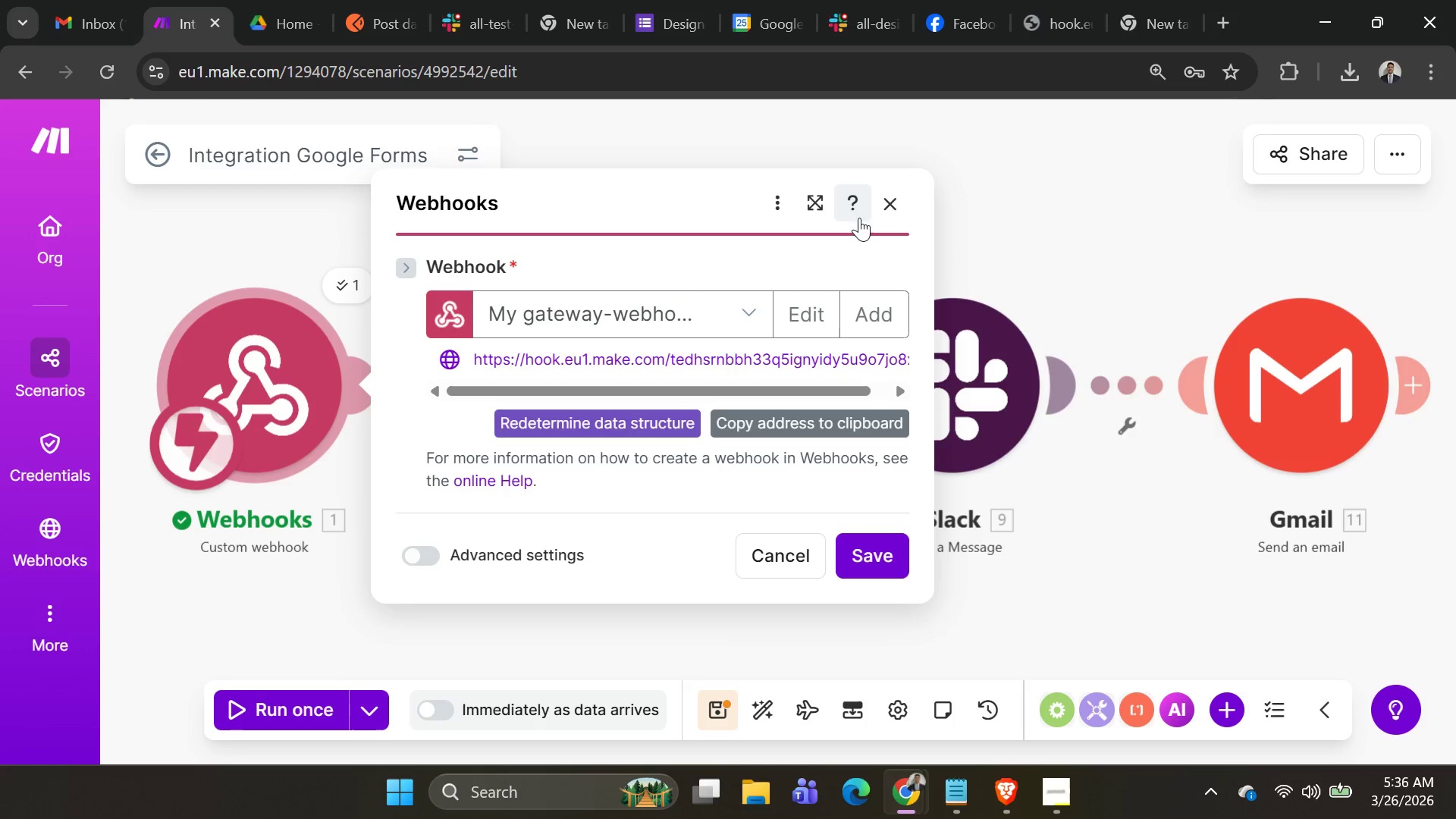 
left_click([893, 200])
 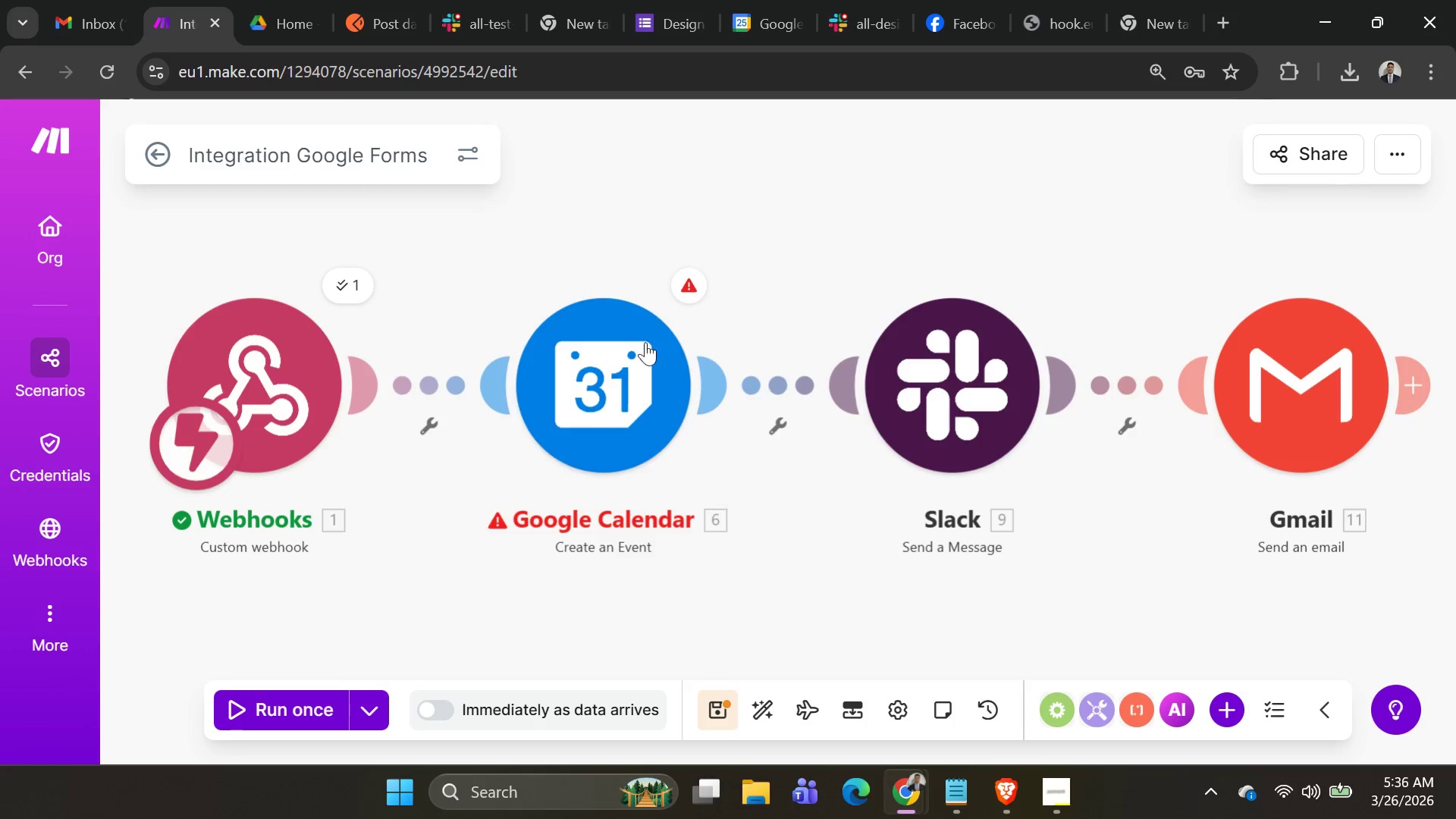 
left_click([621, 344])
 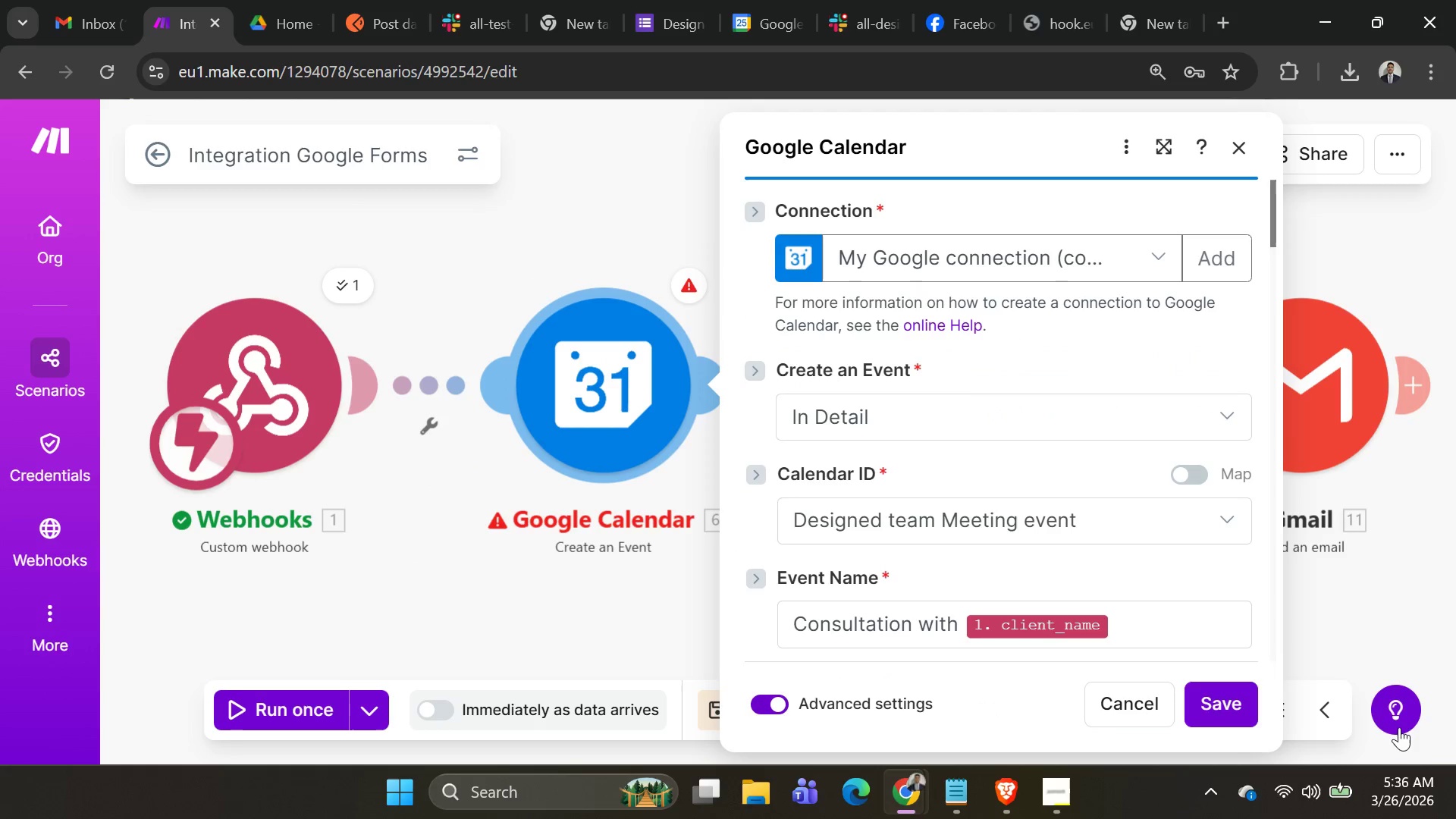 
scroll: coordinate [1245, 602], scroll_direction: down, amount: 2.0
 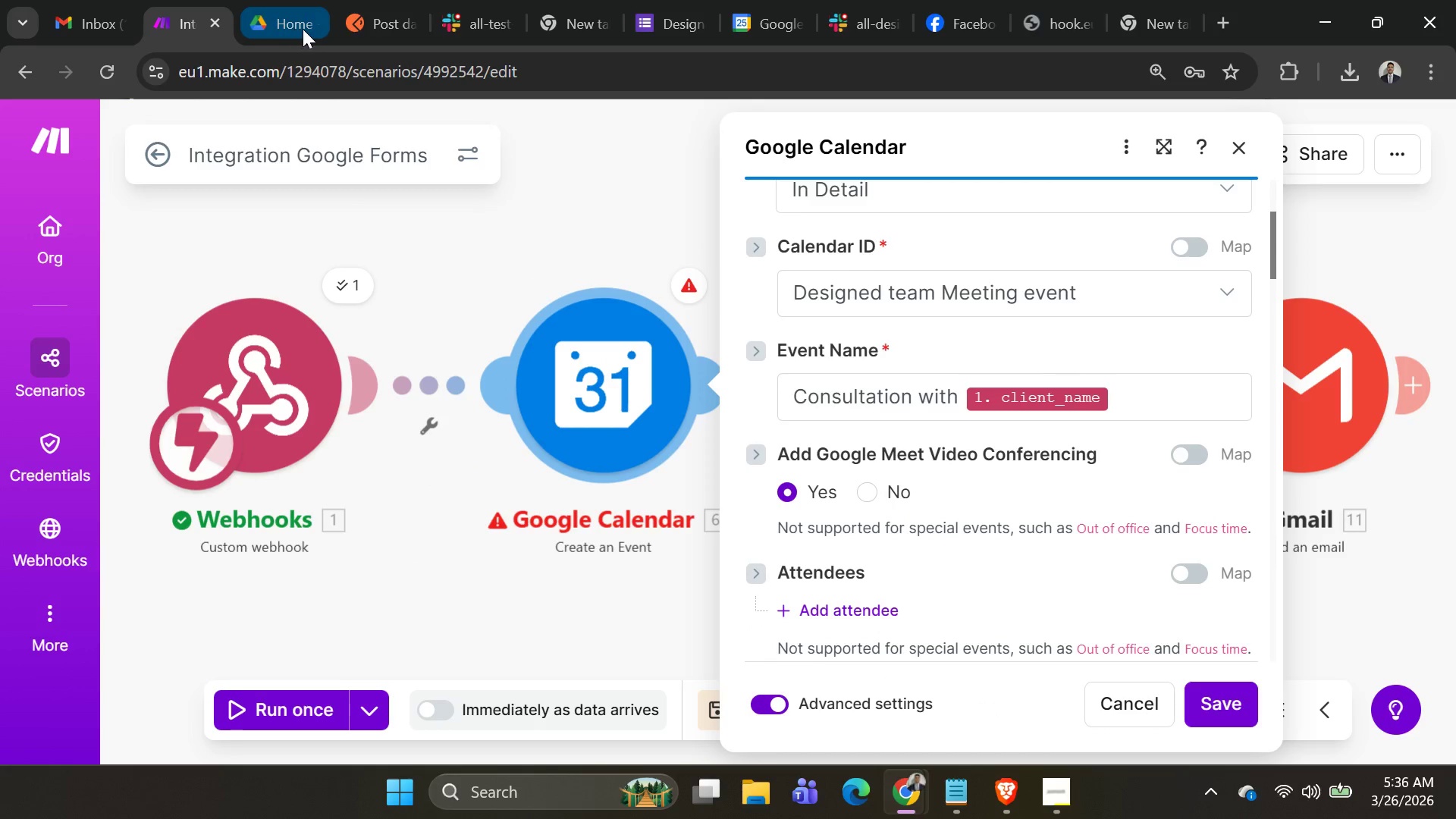 
left_click([356, 24])
 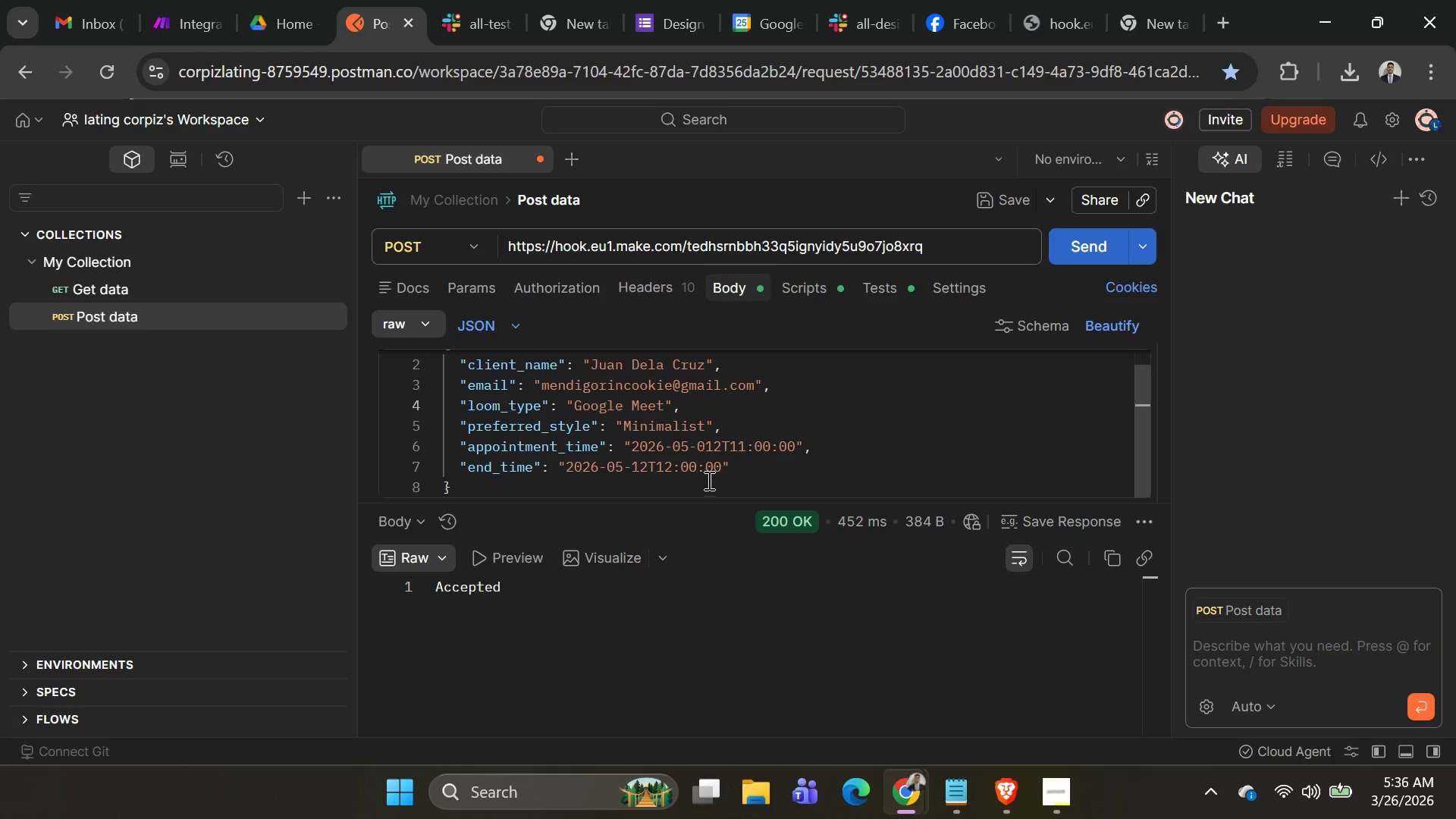 
wait(9.5)
 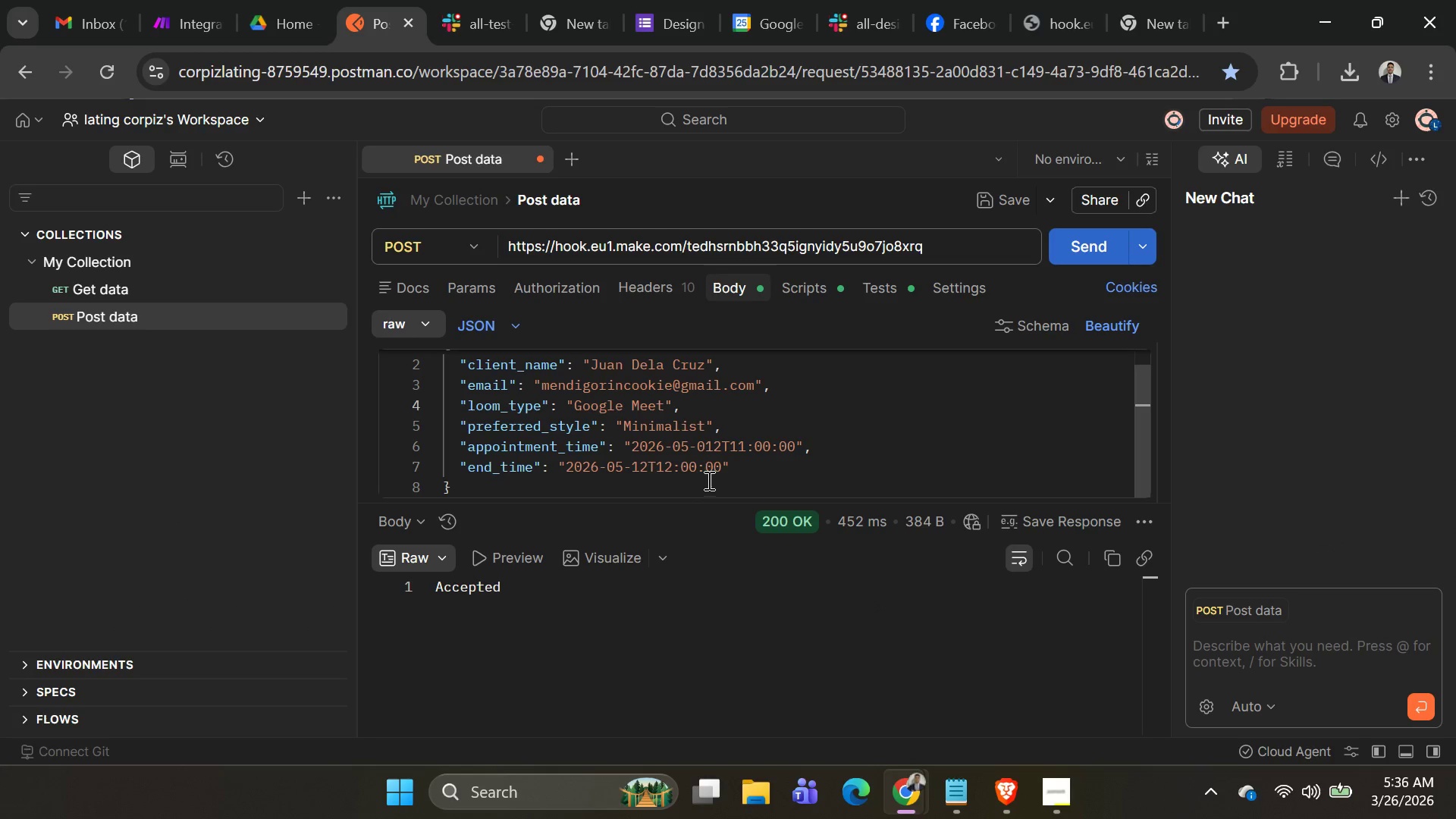 
left_click([721, 445])
 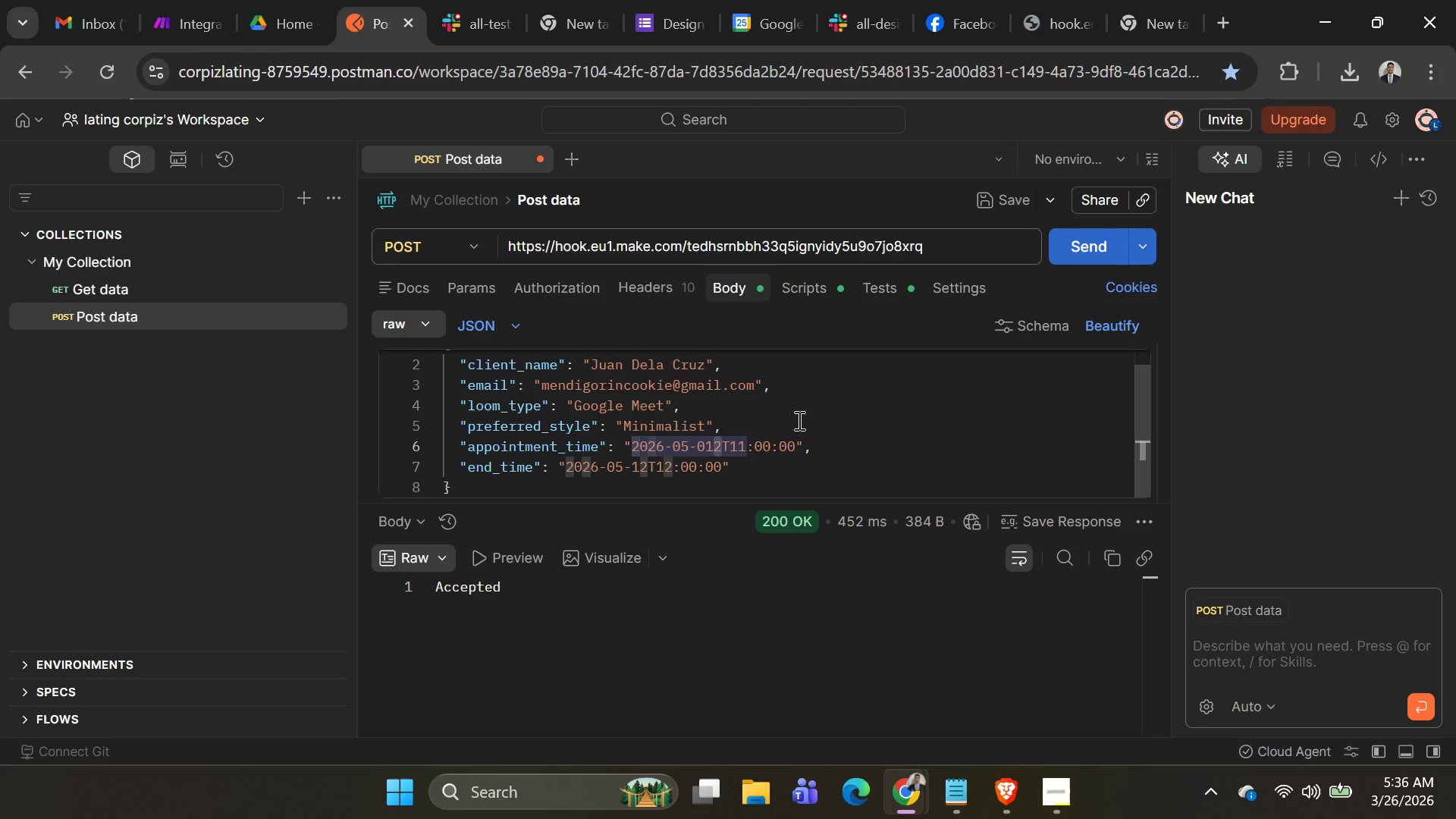 
key(Backspace)
 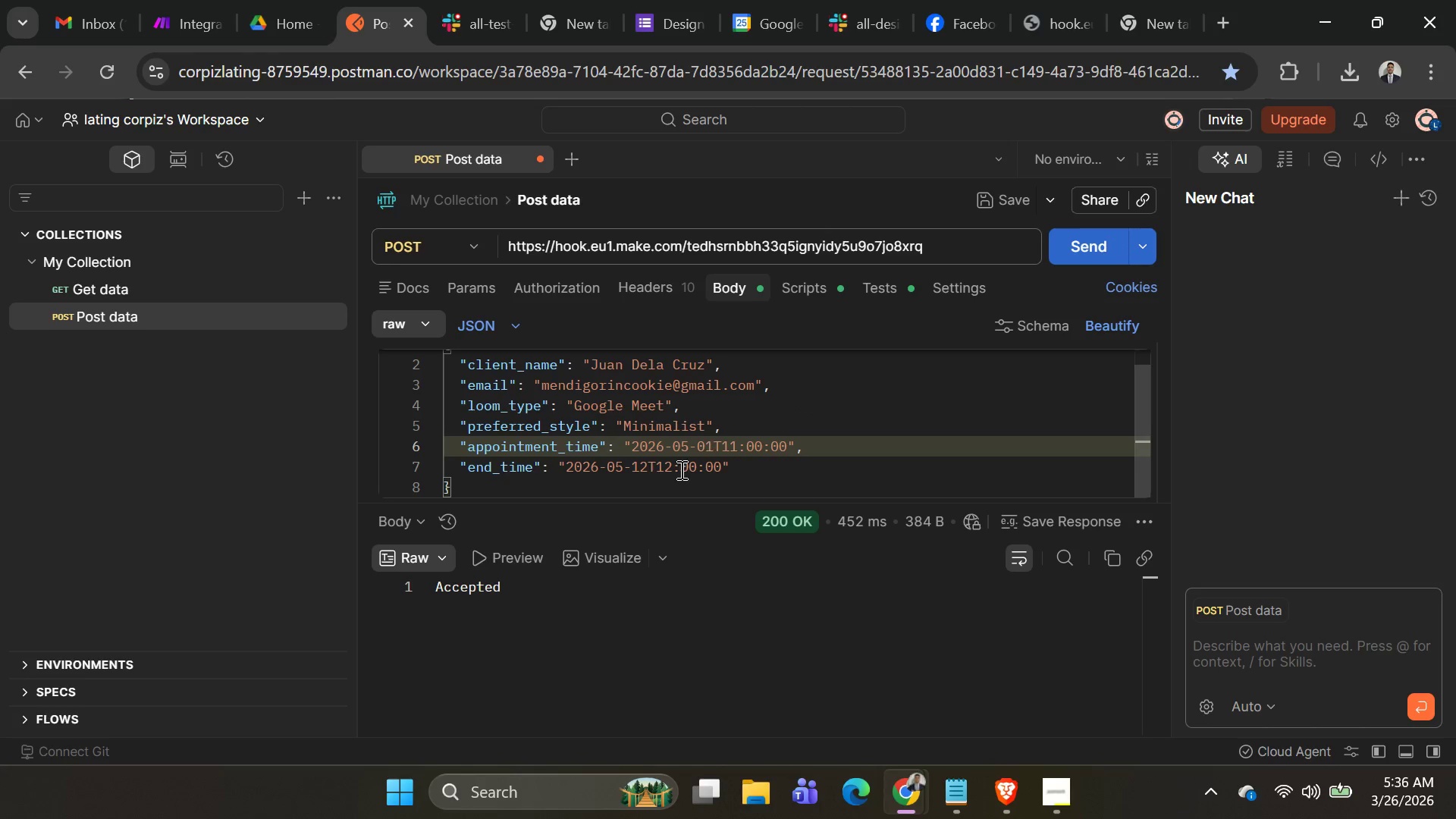 
left_click([674, 466])
 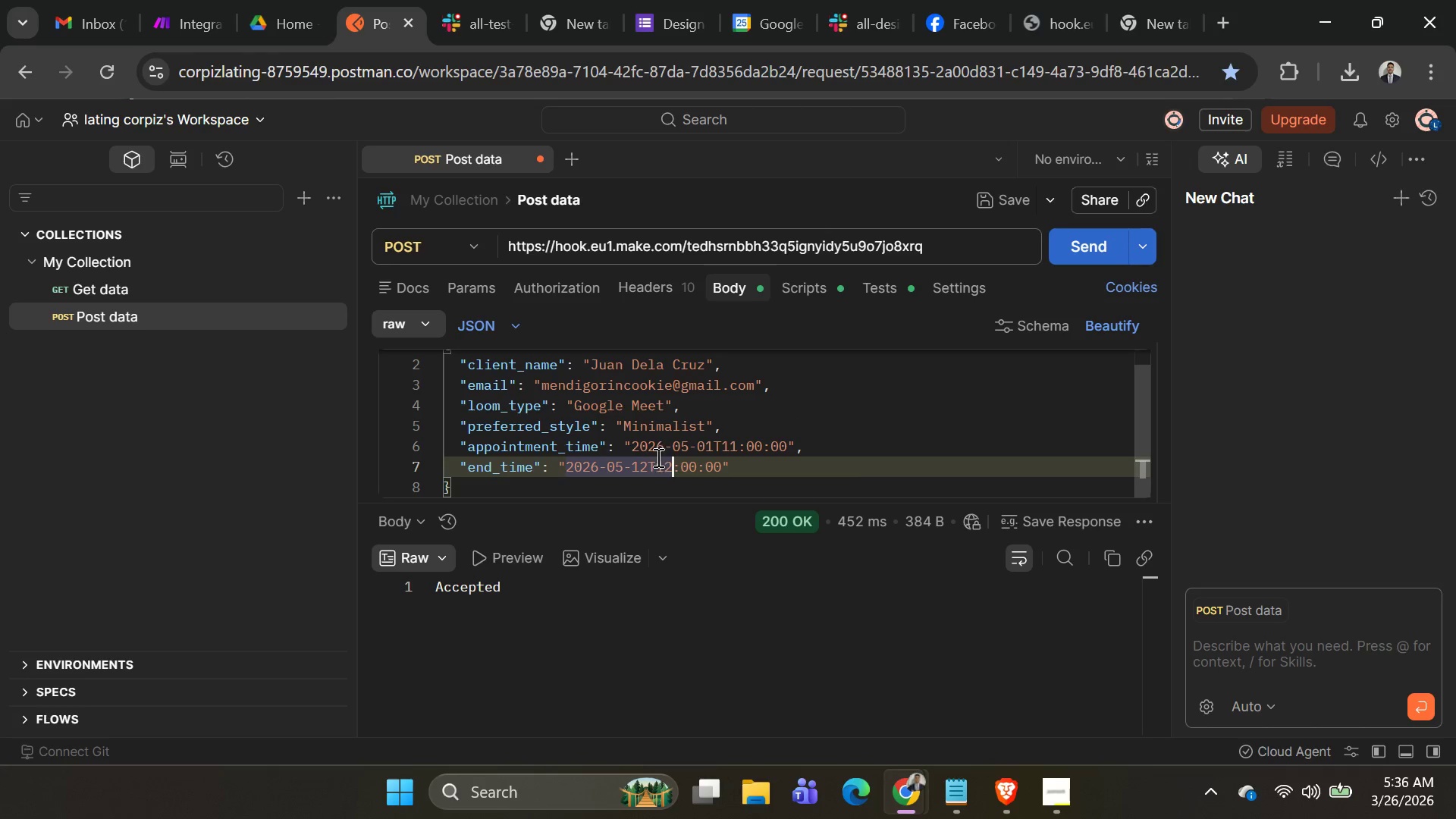 
left_click([646, 460])
 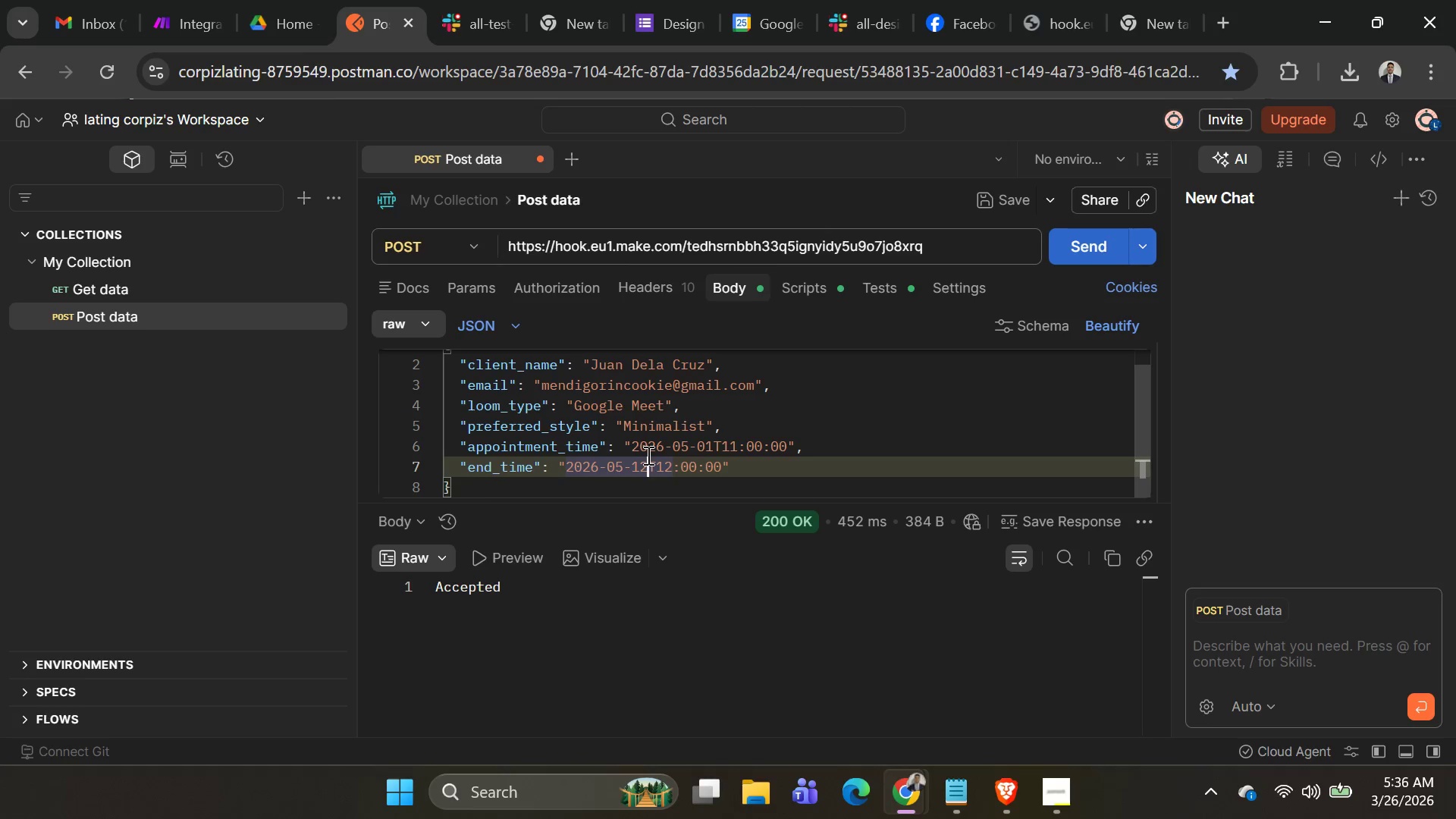 
key(Backspace)
 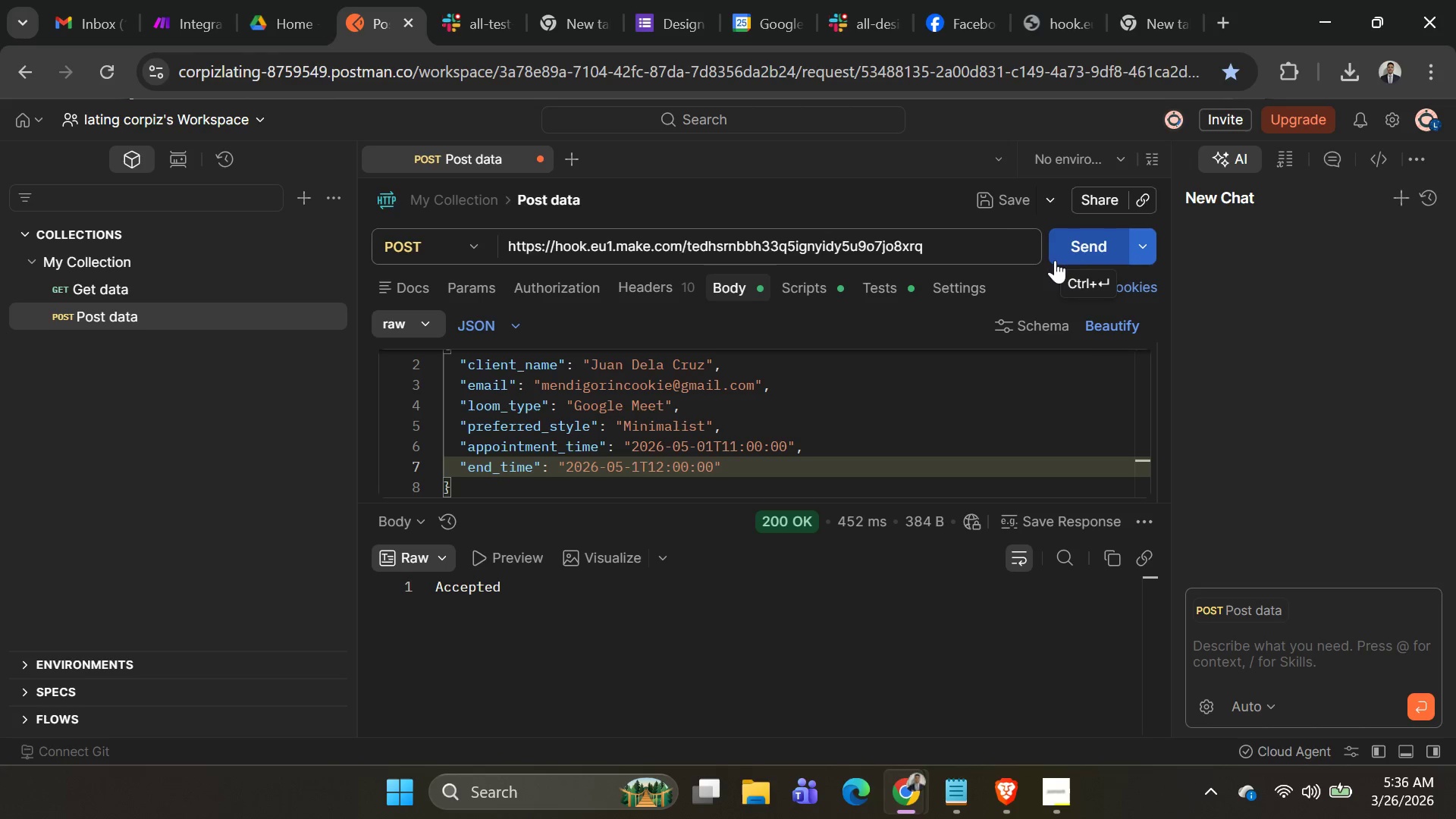 
left_click([169, 17])
 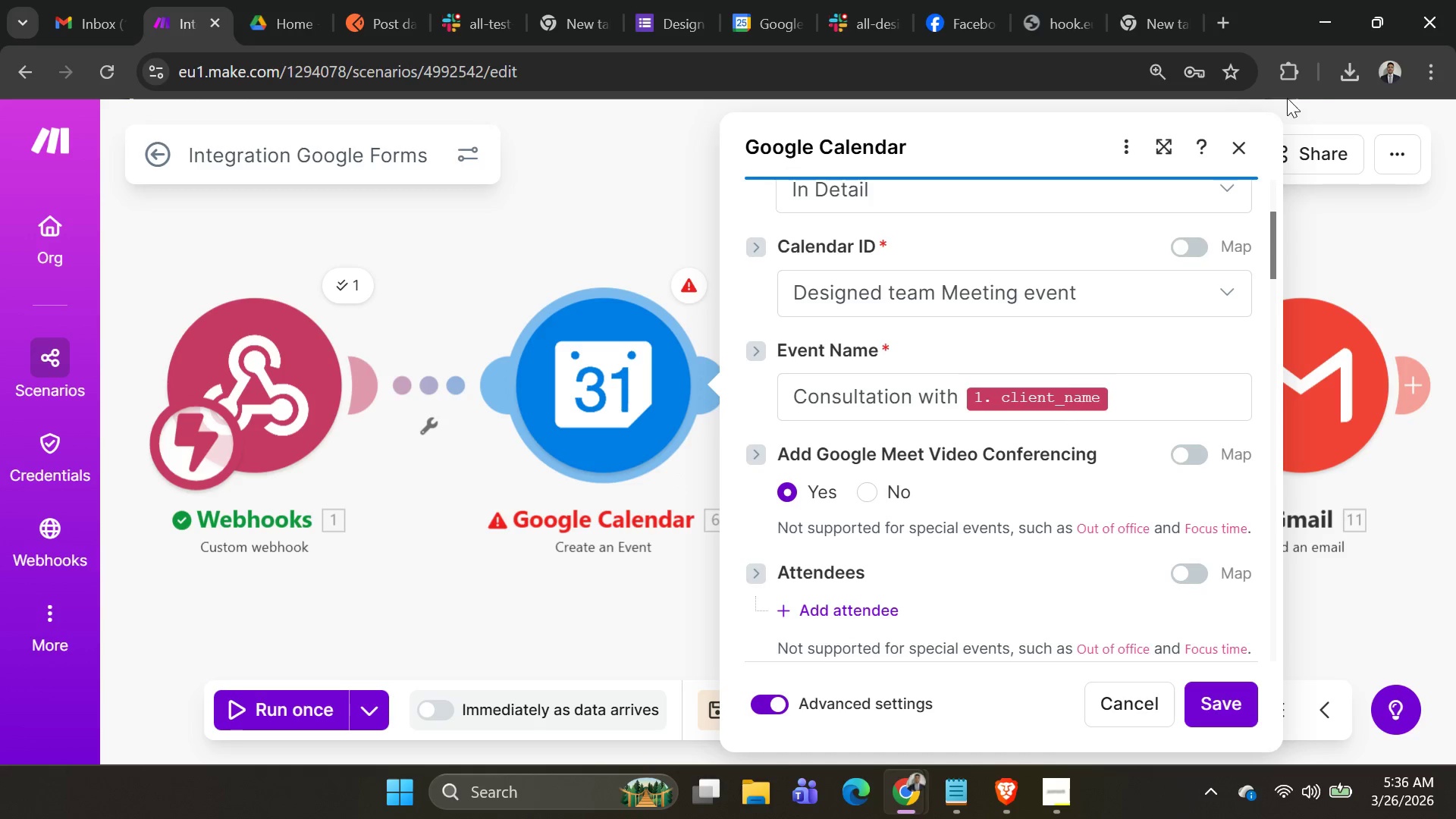 
left_click([1237, 139])
 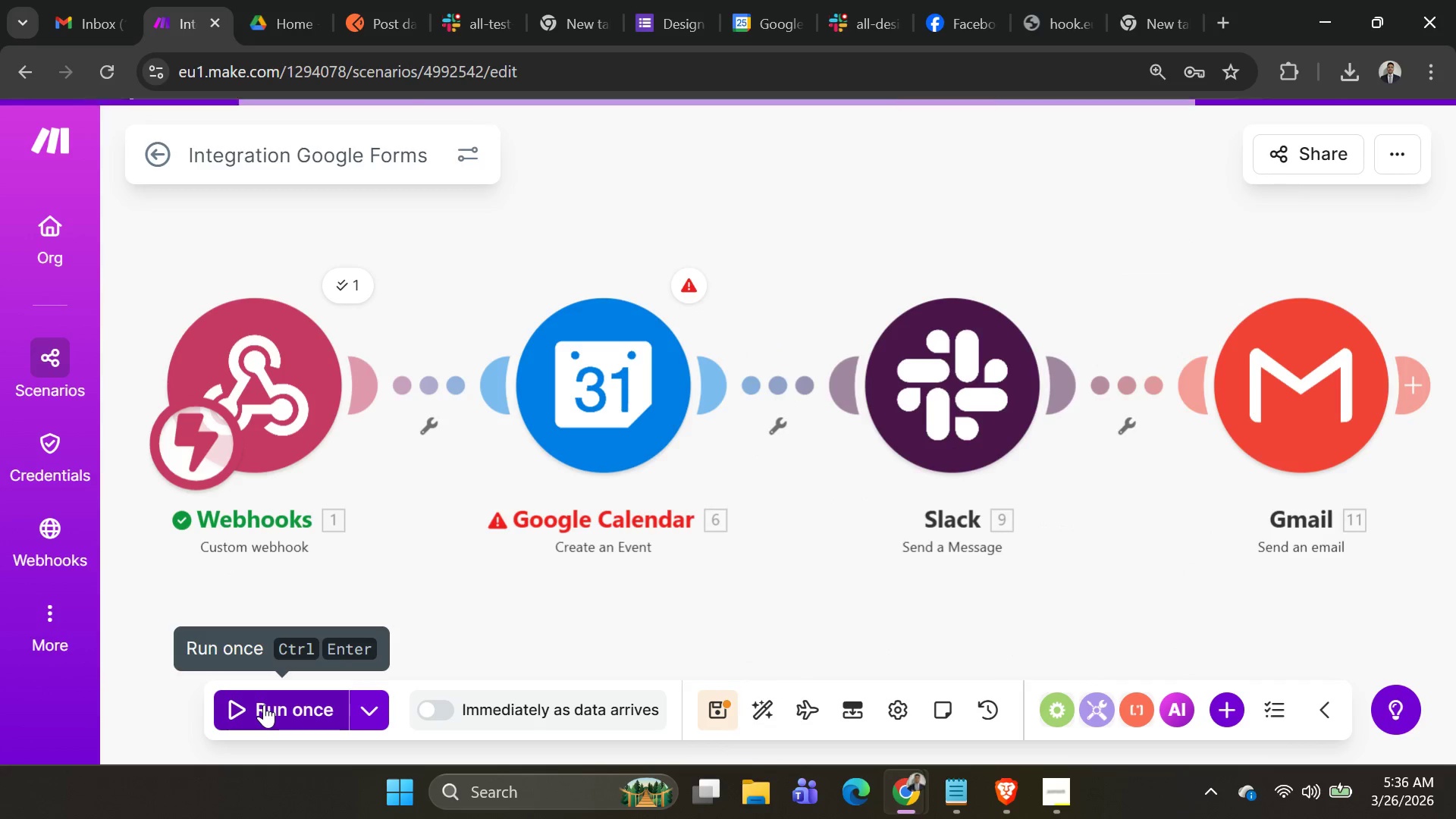 
left_click([264, 704])
 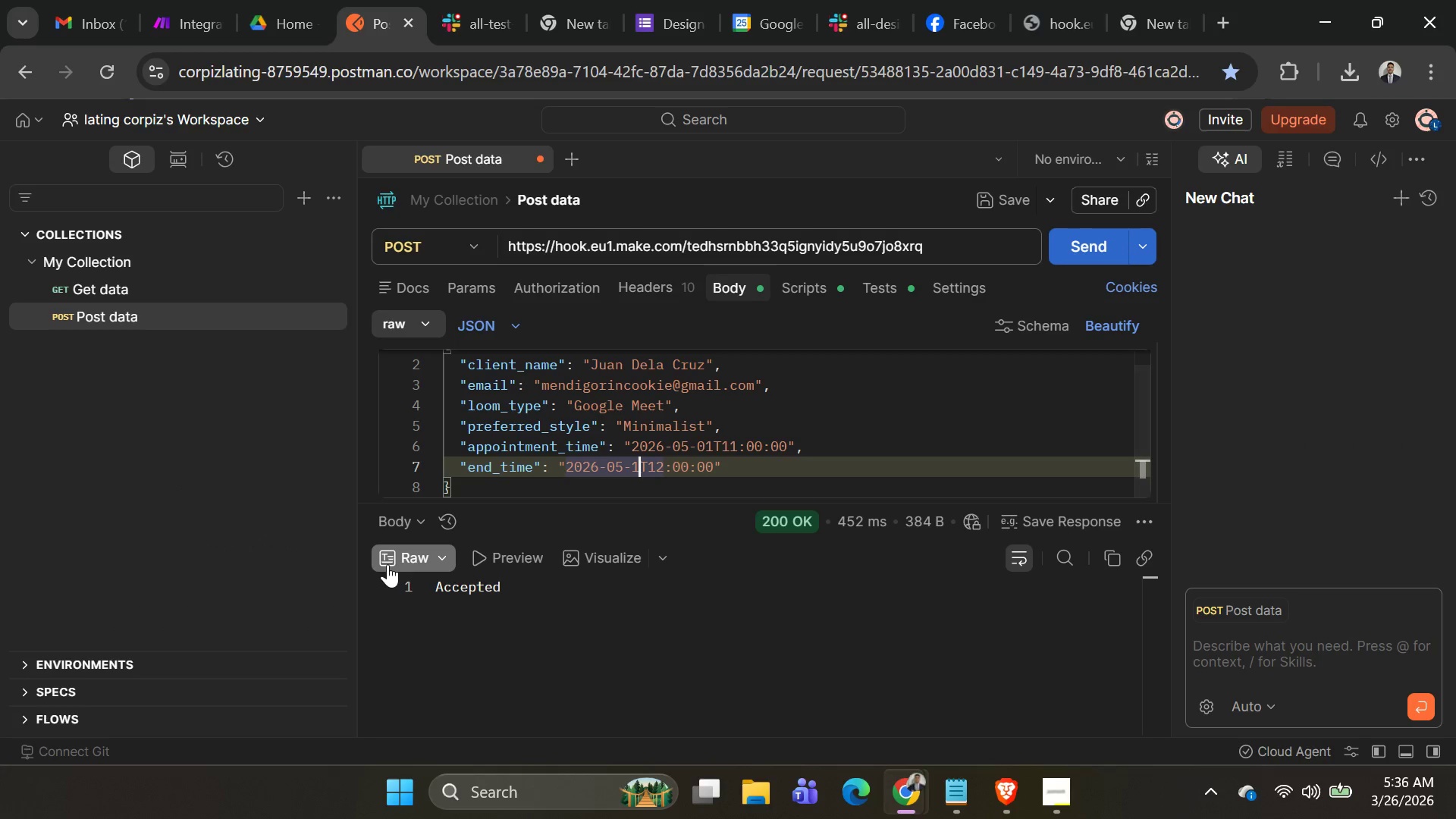 
left_click([1062, 240])
 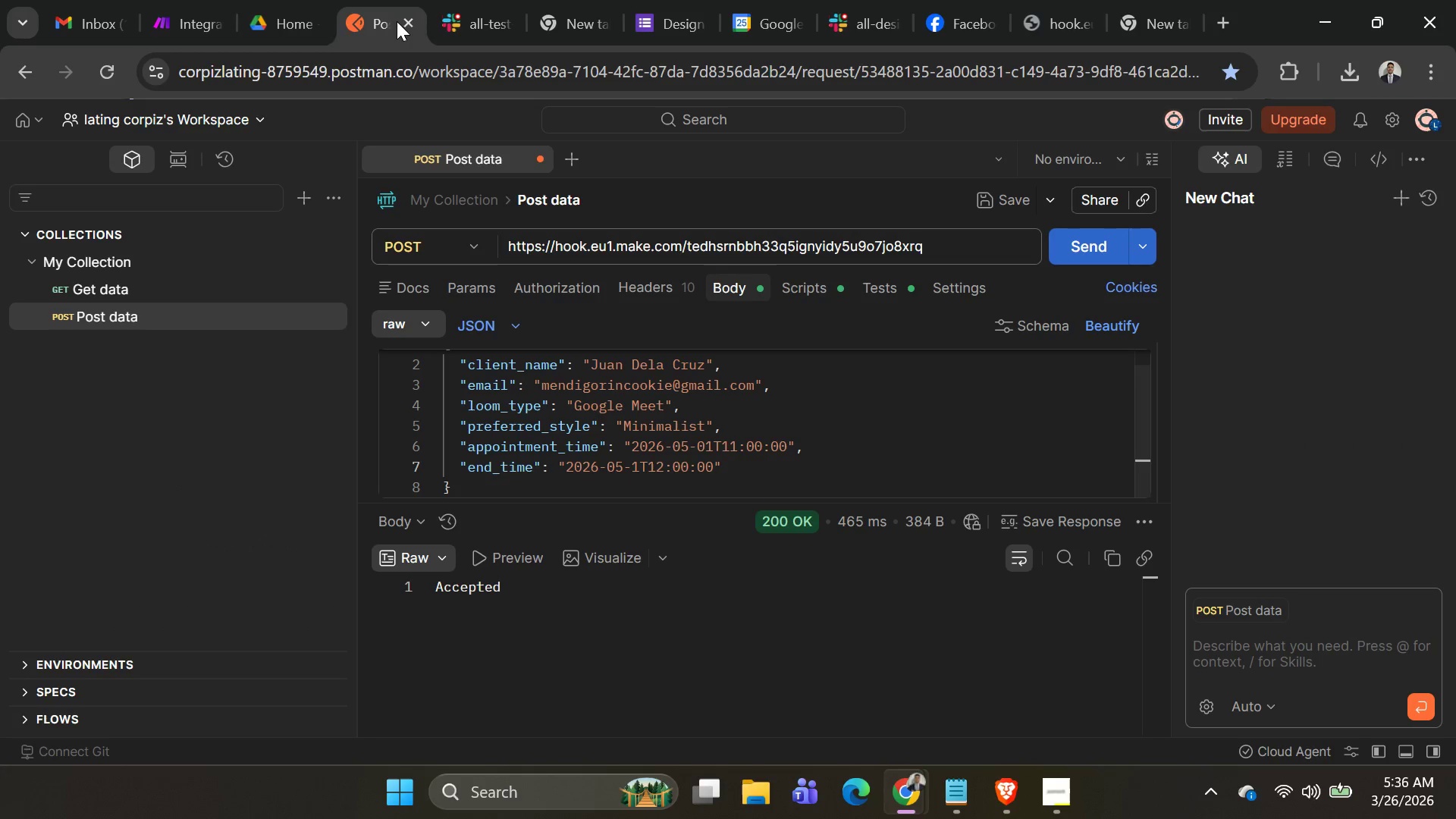 
left_click([191, 30])
 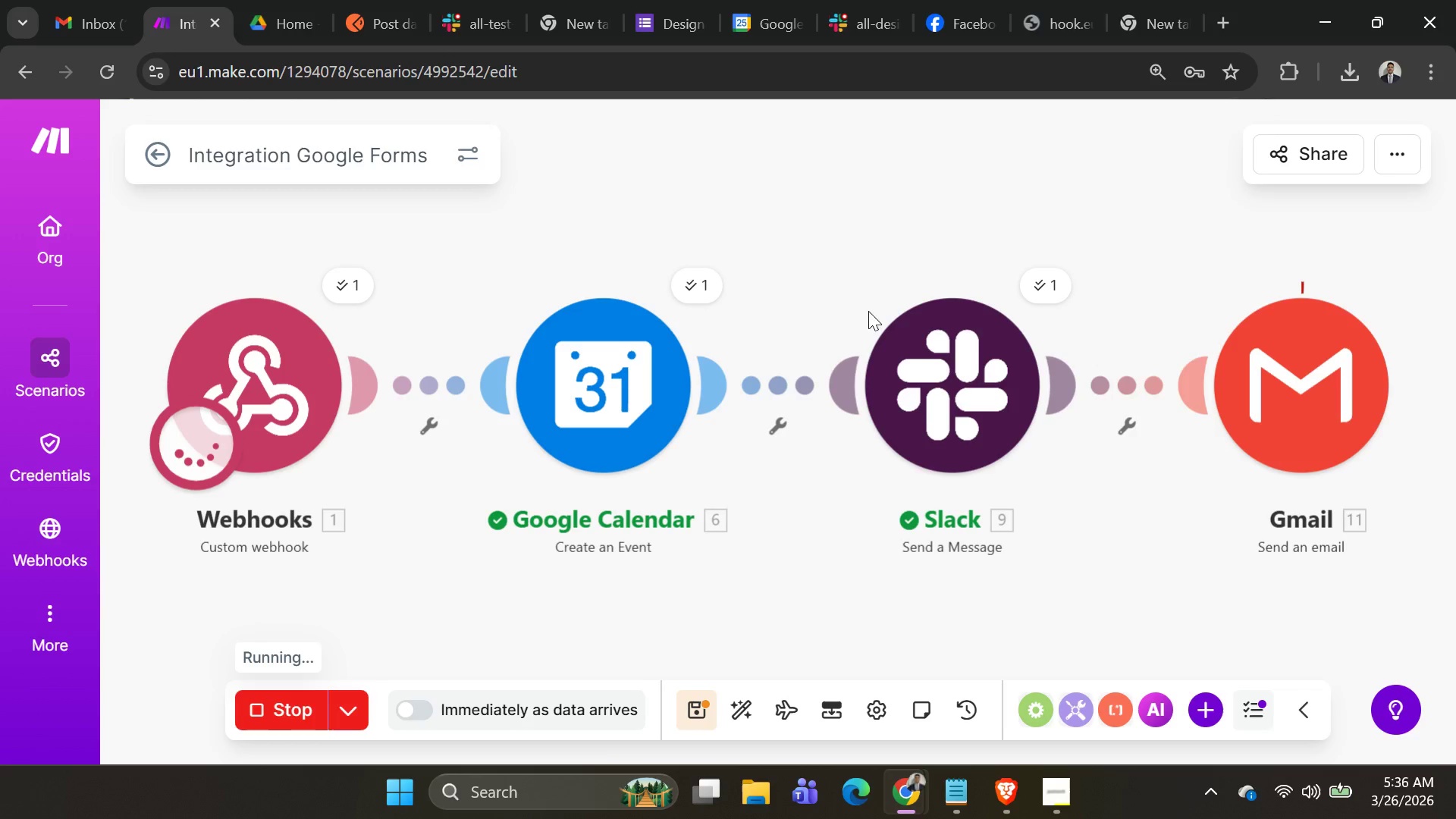 
mouse_move([1348, 375])
 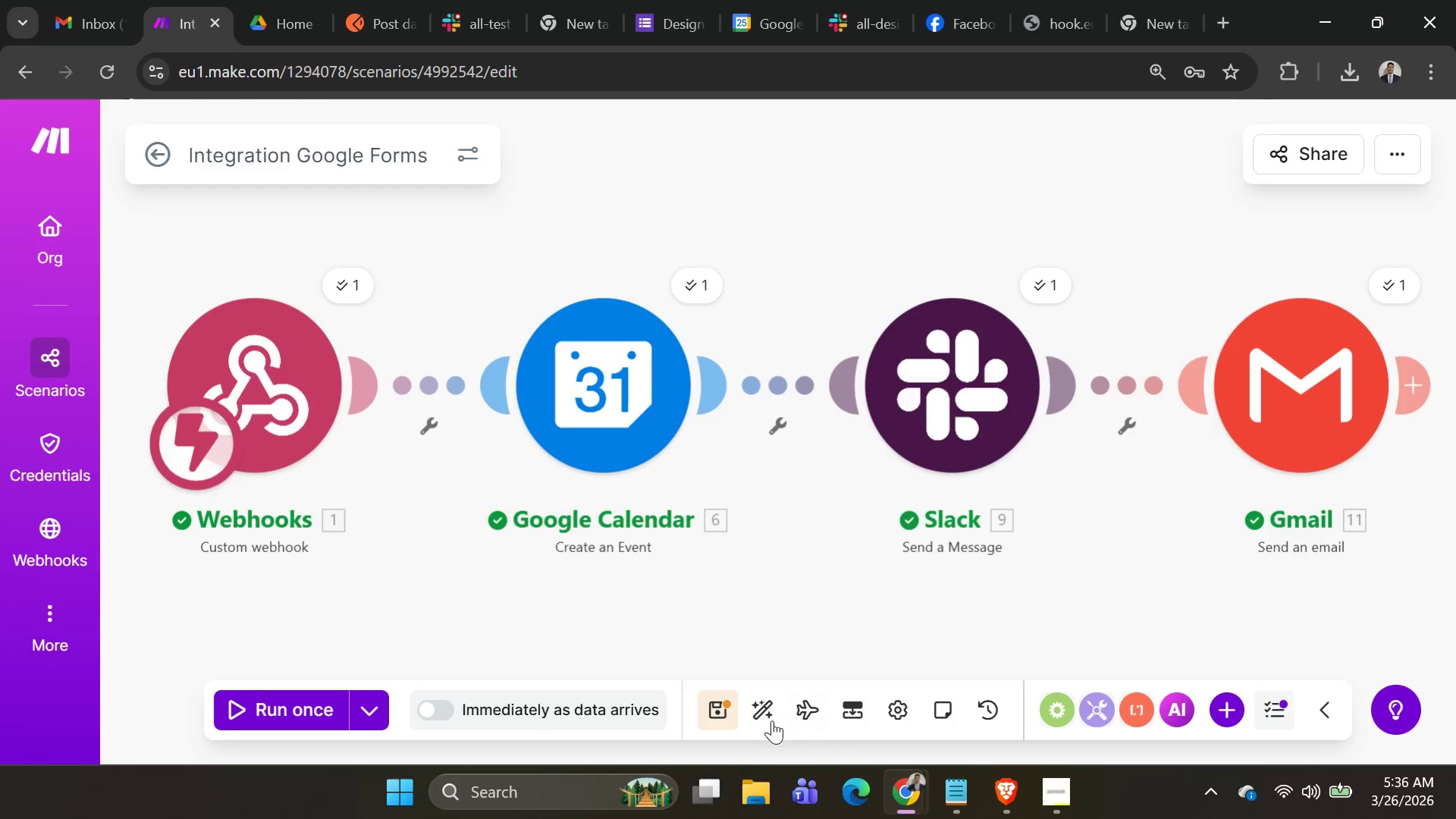 
left_click([709, 704])
 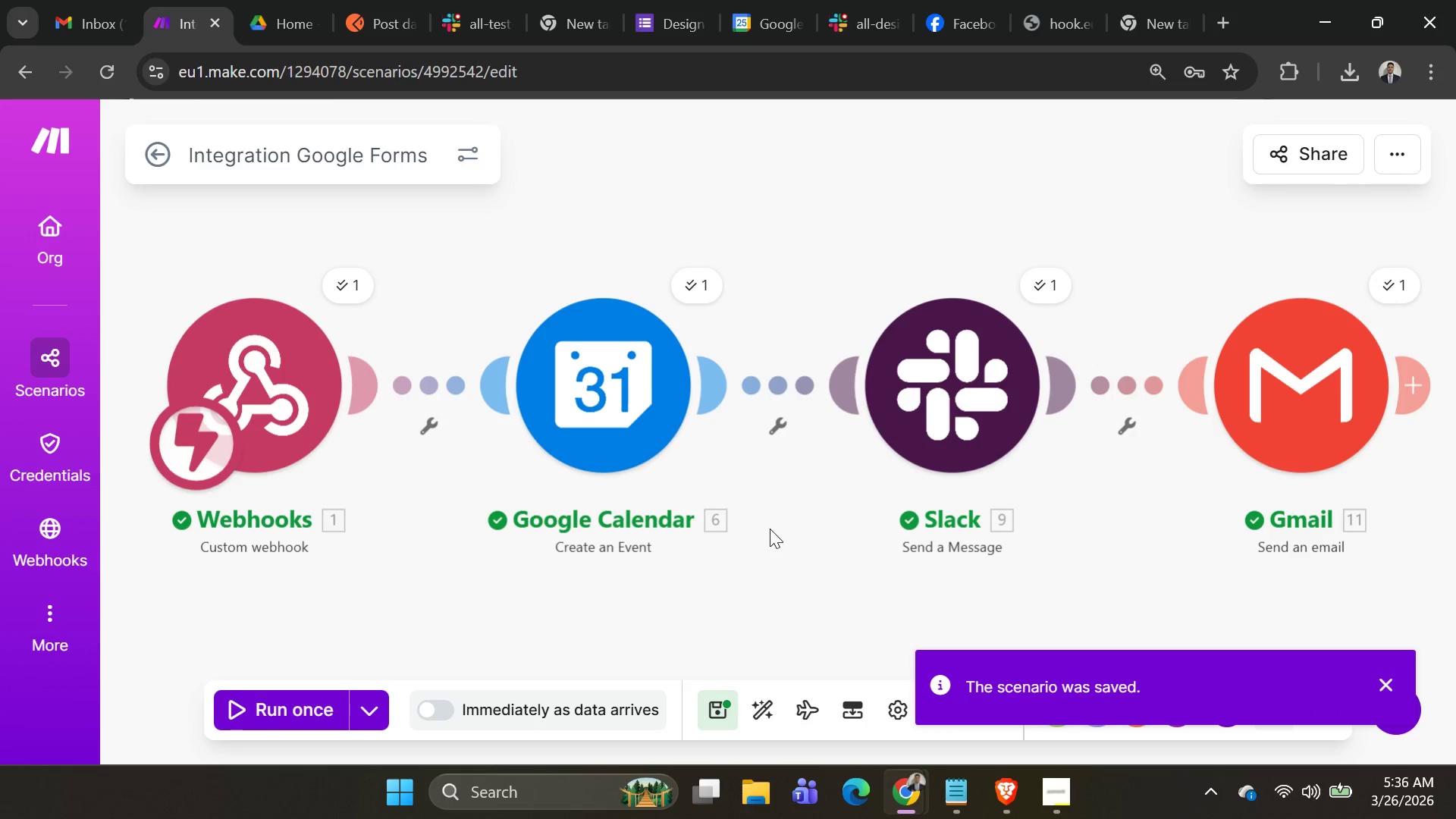 
scroll: coordinate [968, 495], scroll_direction: down, amount: 4.0
 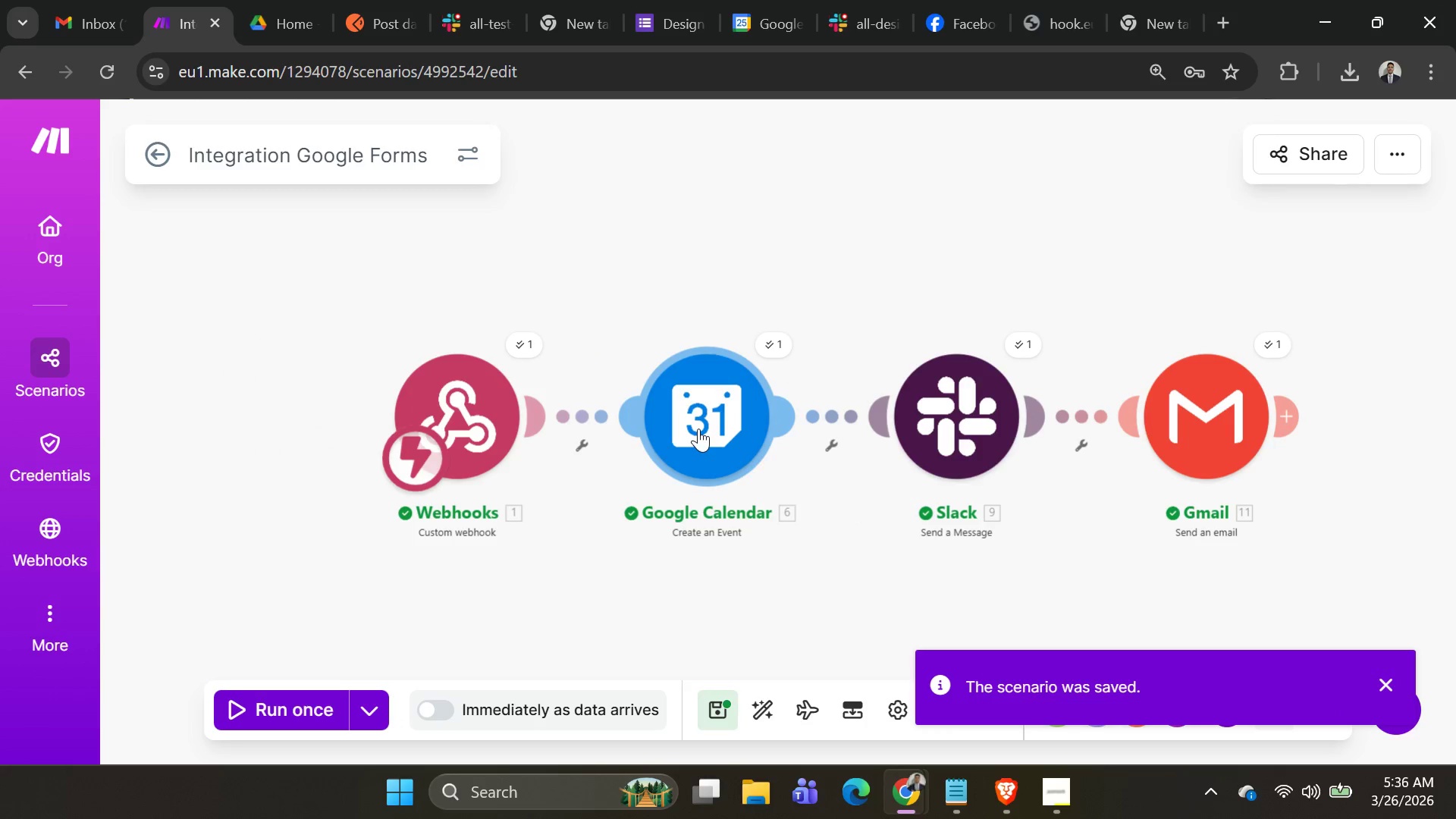 
left_click_drag(start_coordinate=[458, 431], to_coordinate=[298, 340])
 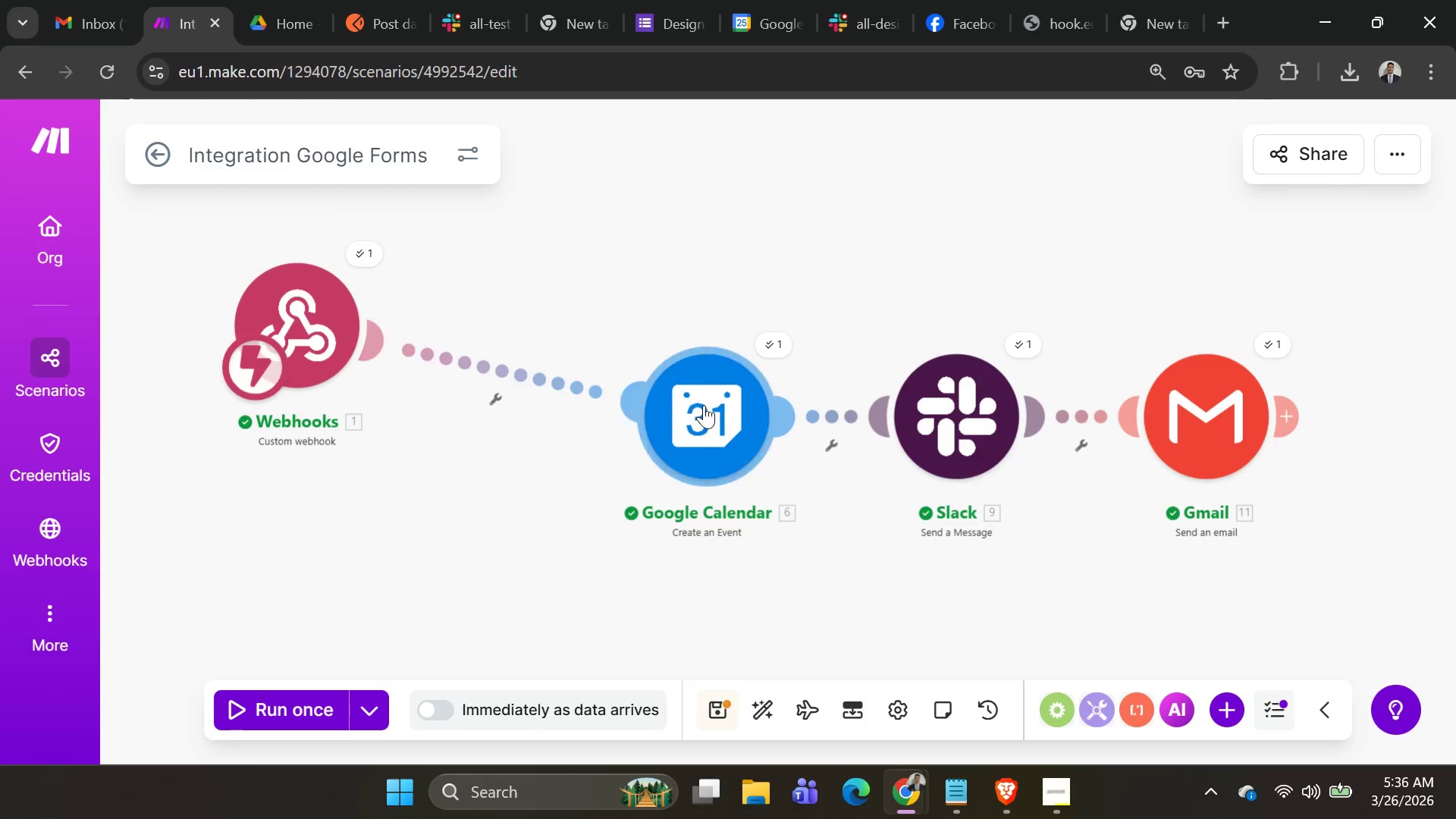 
left_click_drag(start_coordinate=[700, 413], to_coordinate=[434, 574])
 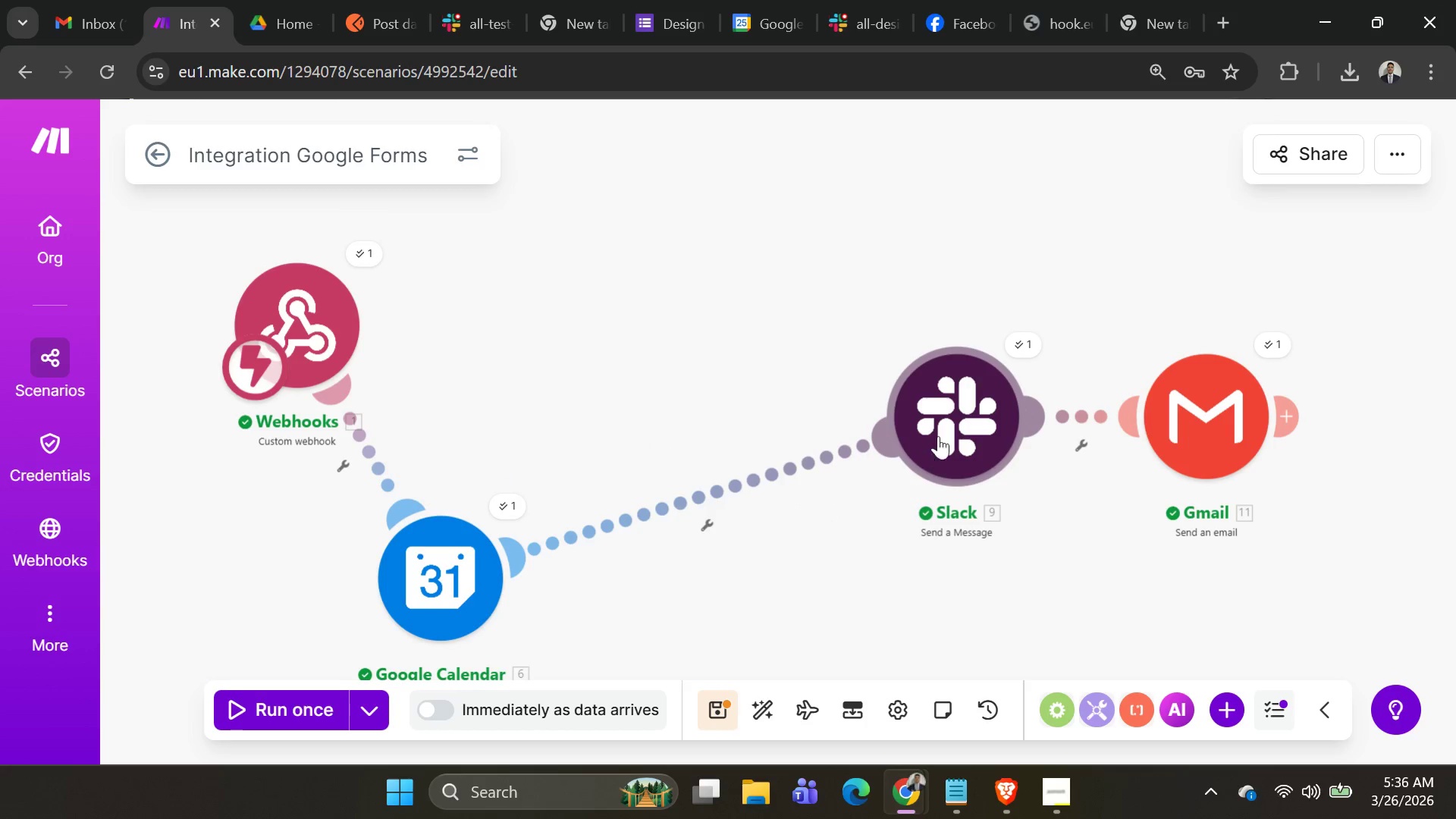 
left_click_drag(start_coordinate=[942, 430], to_coordinate=[589, 334])
 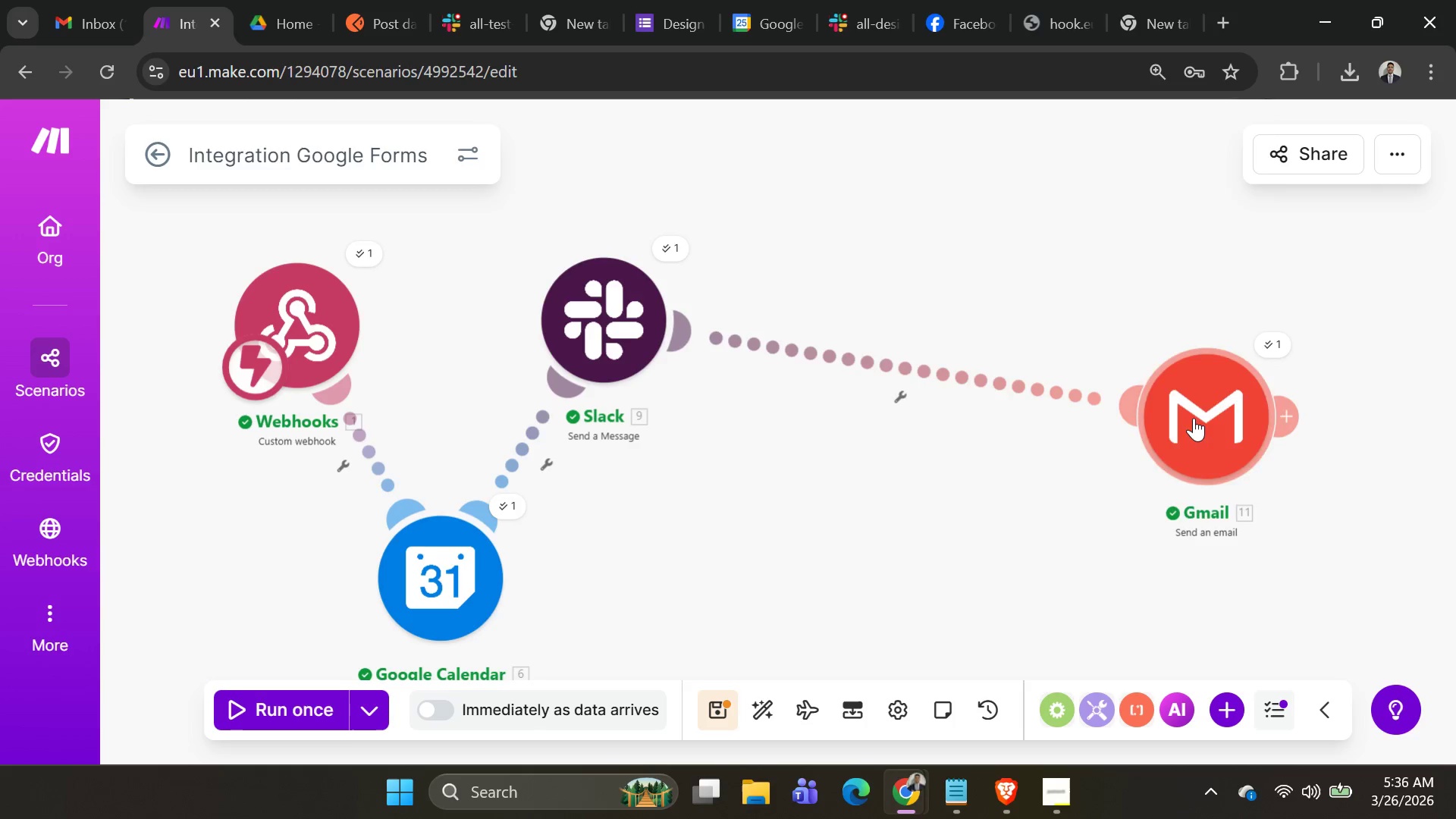 
left_click_drag(start_coordinate=[1194, 418], to_coordinate=[765, 548])
 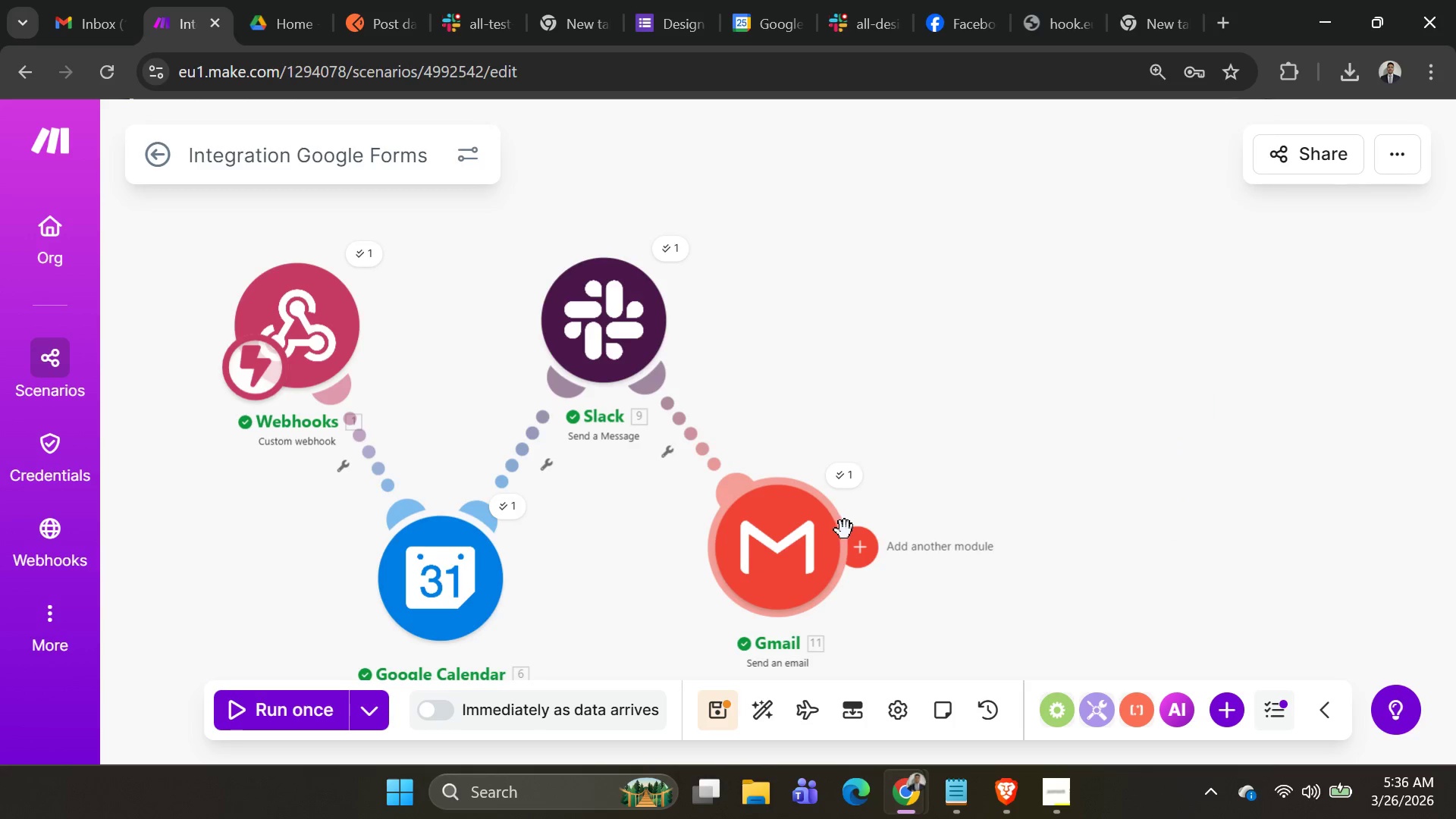 
left_click([852, 543])
 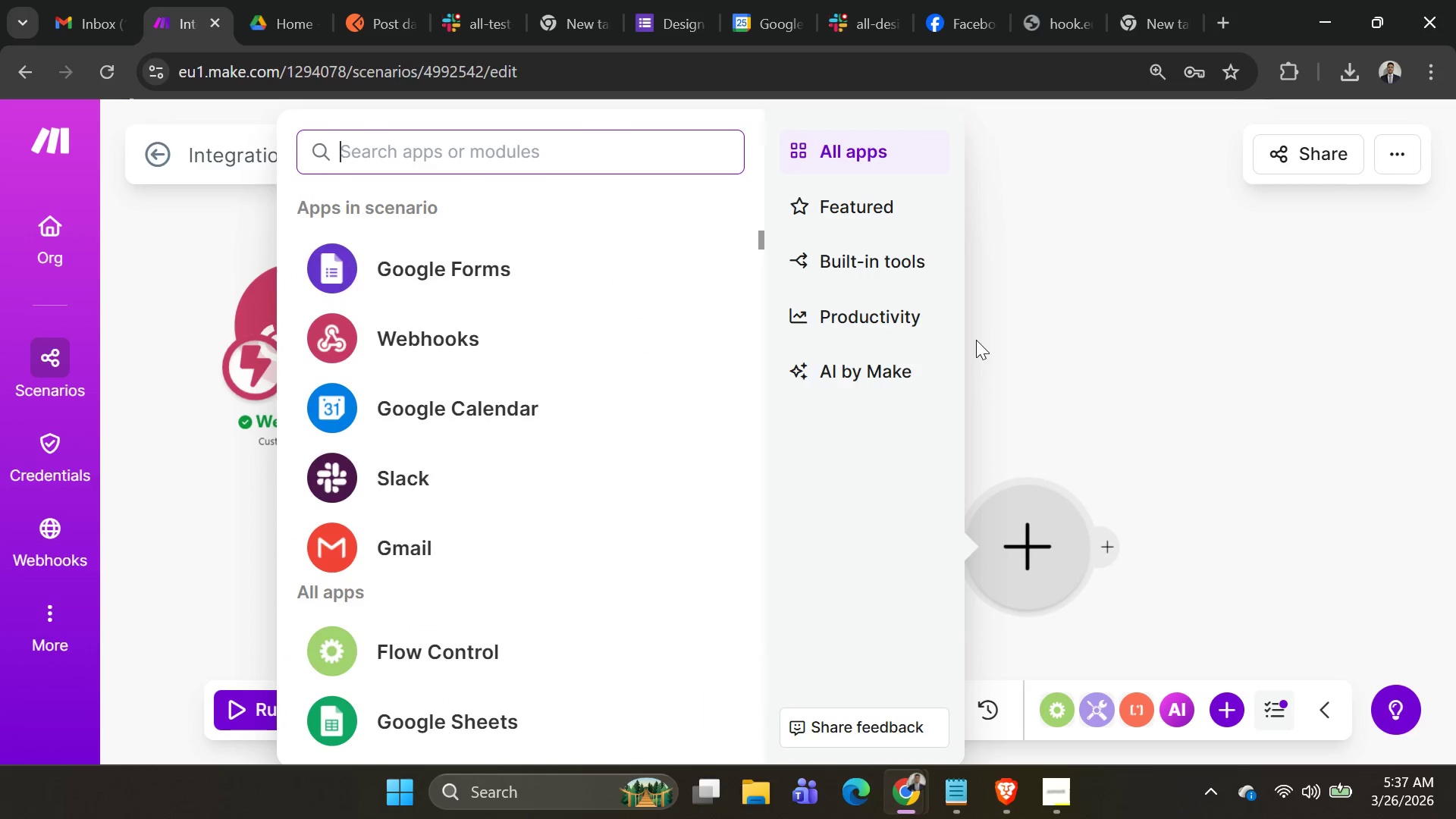 
left_click([1069, 315])
 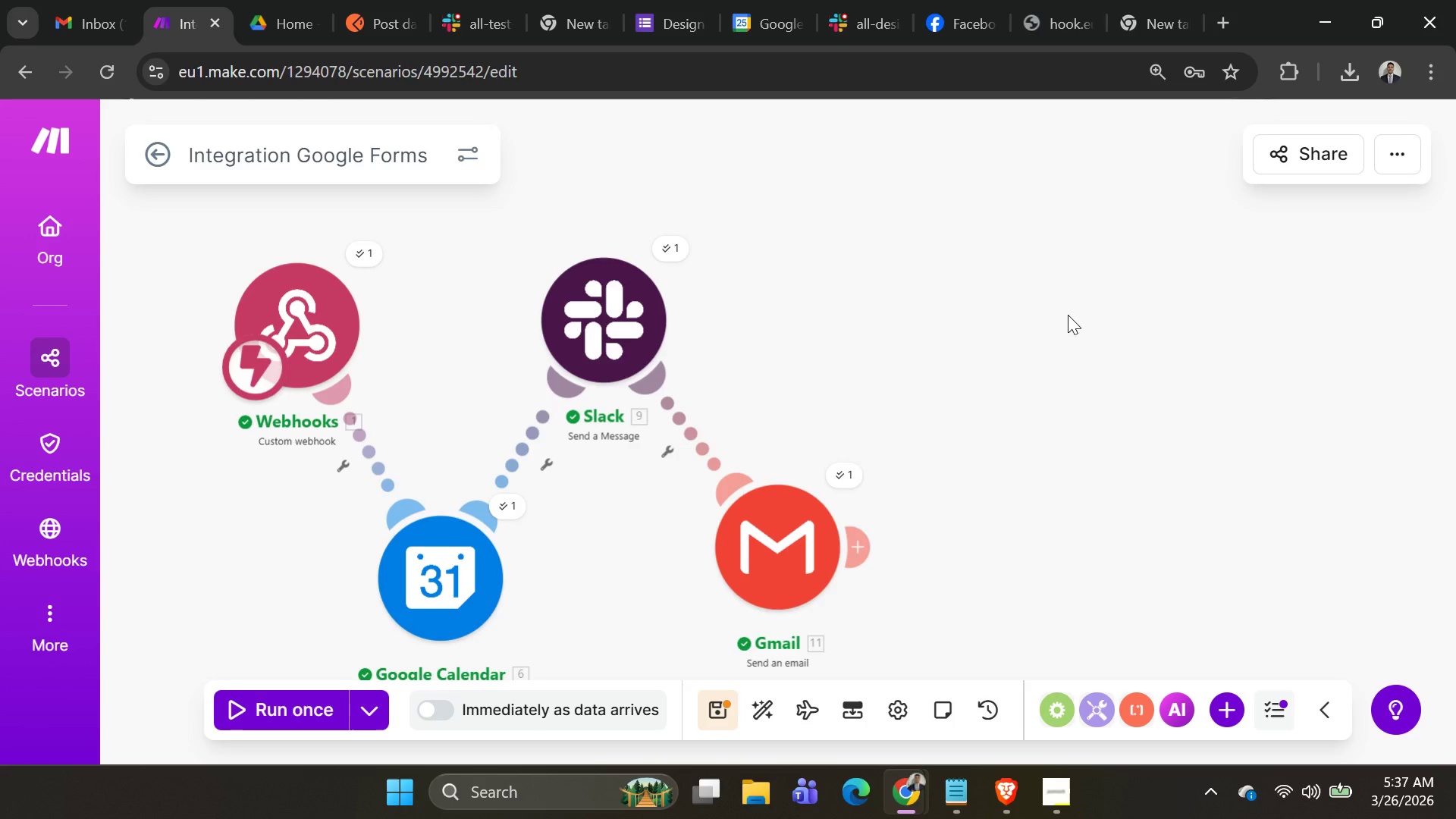 
wait(59.88)
 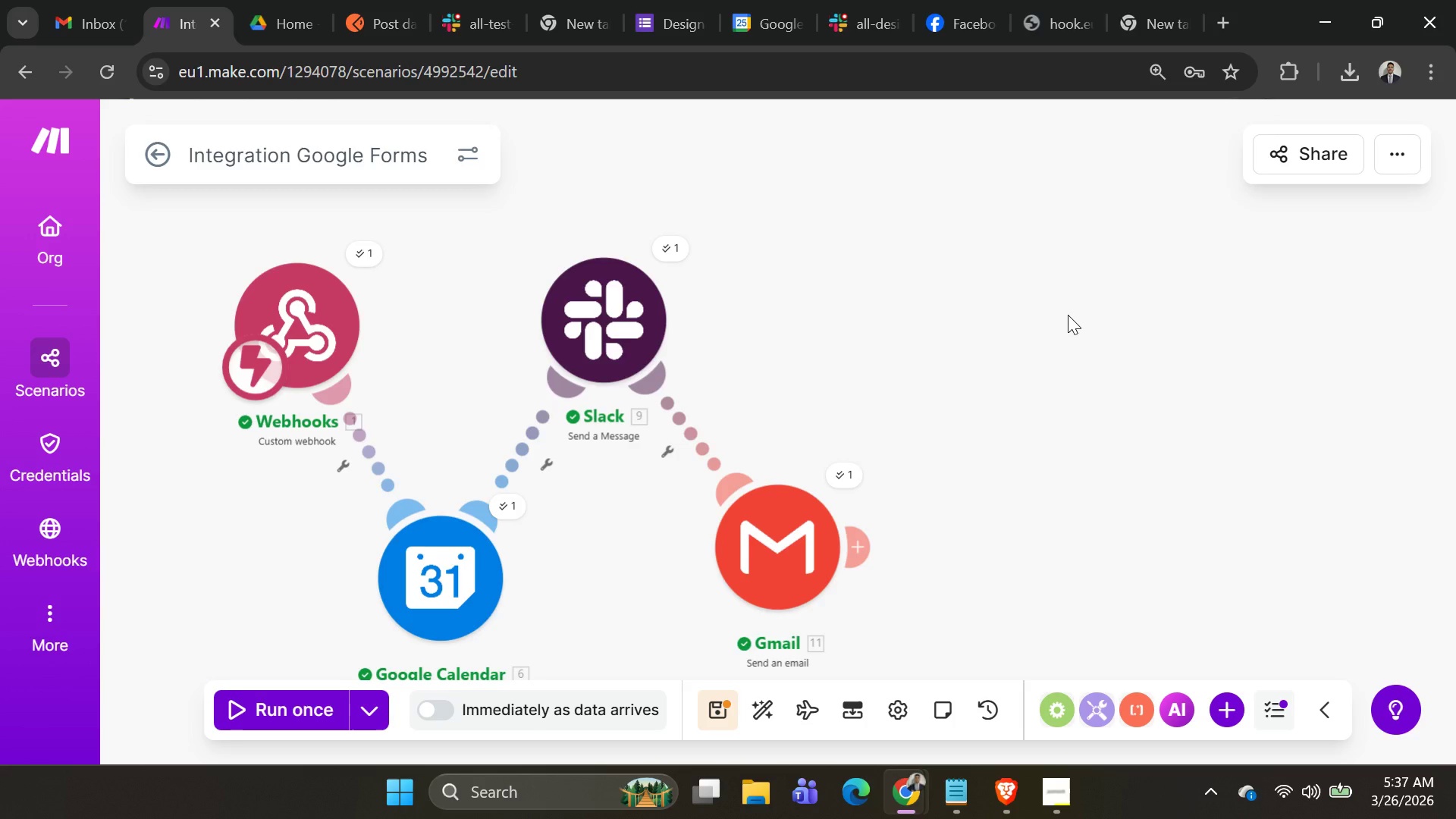 
scroll: coordinate [523, 307], scroll_direction: down, amount: 2.0
 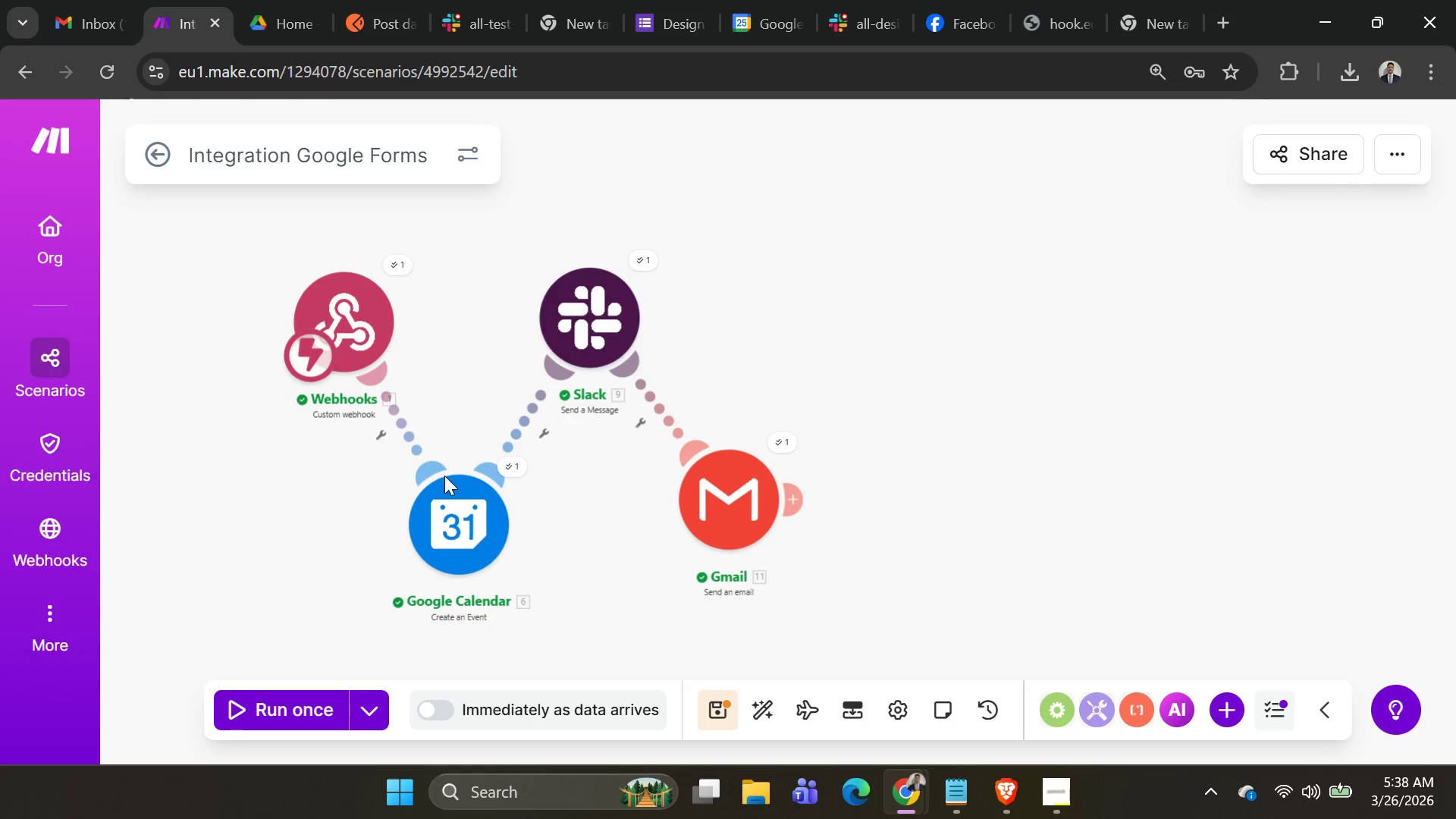 
left_click_drag(start_coordinate=[447, 494], to_coordinate=[451, 460])
 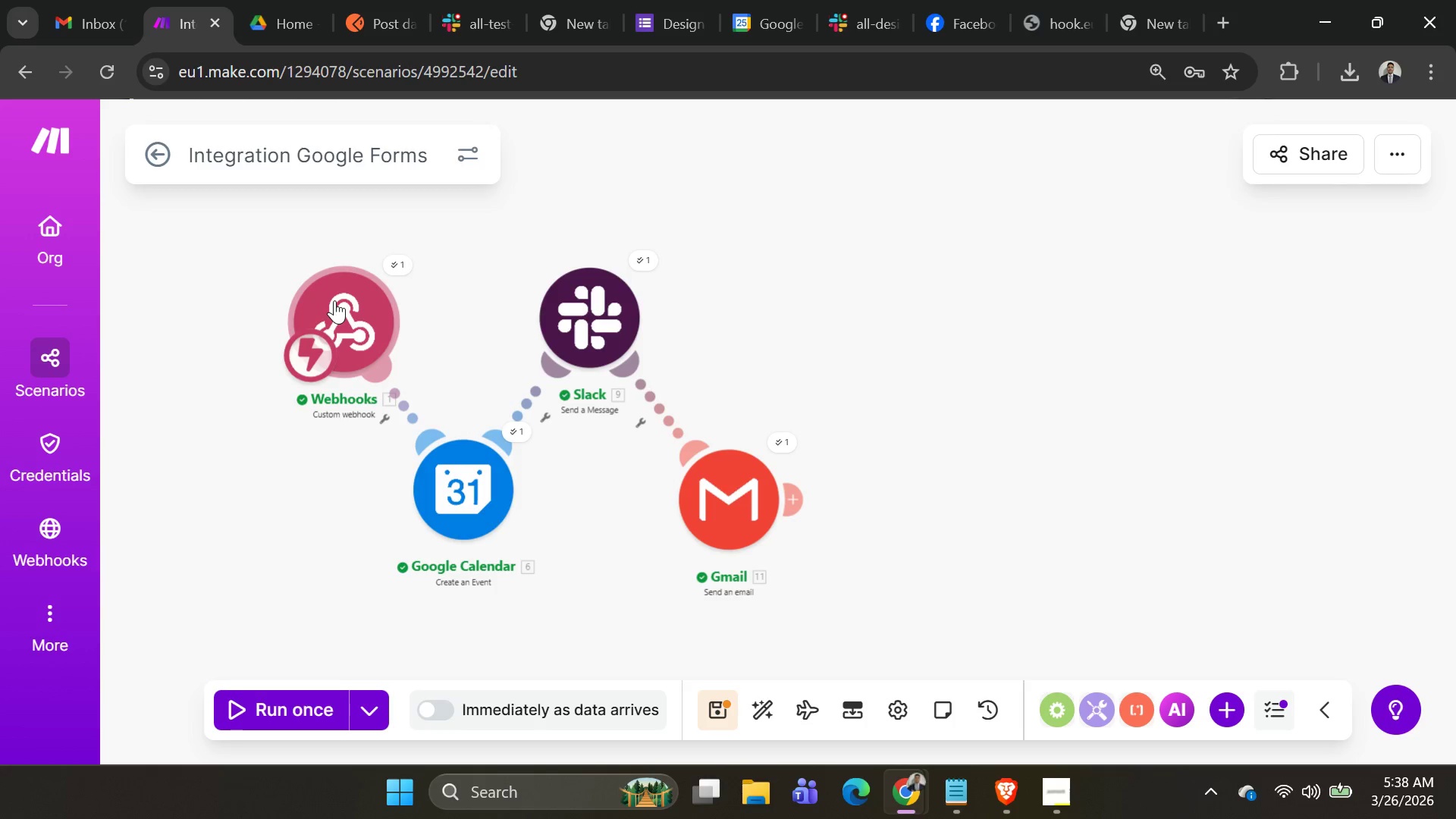 
left_click_drag(start_coordinate=[334, 300], to_coordinate=[324, 269])
 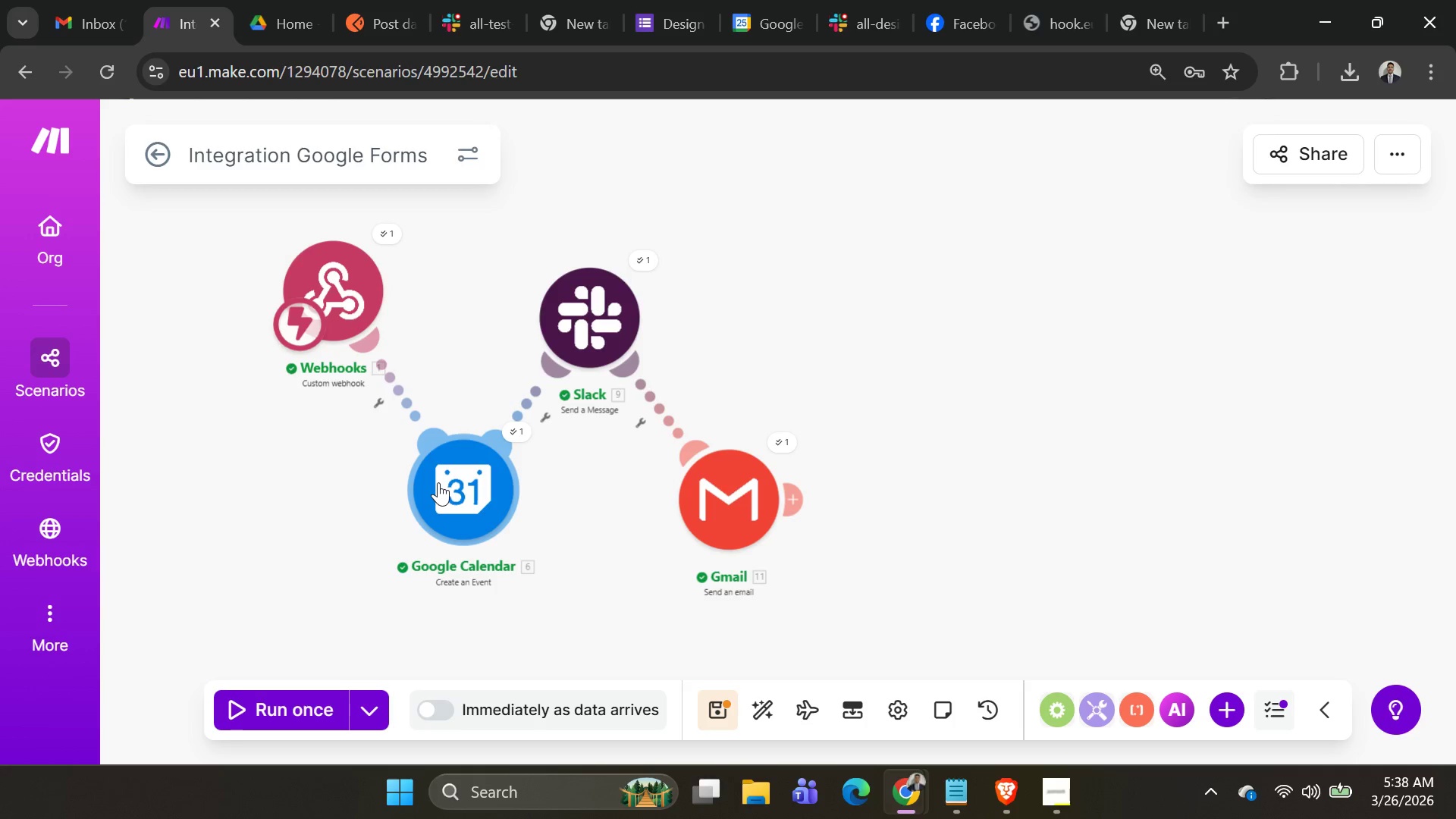 
left_click_drag(start_coordinate=[442, 482], to_coordinate=[415, 485])
 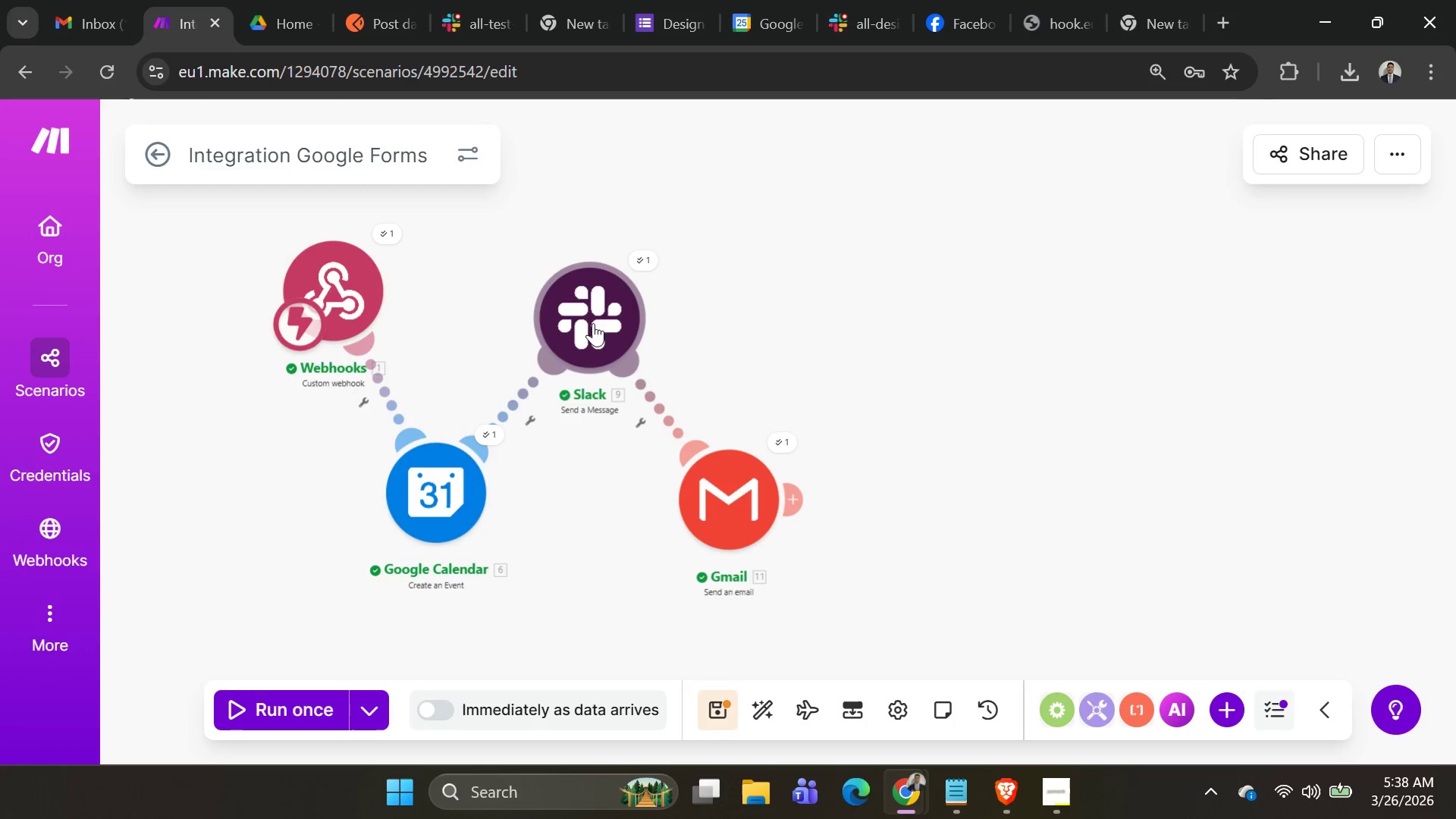 
left_click_drag(start_coordinate=[593, 318], to_coordinate=[551, 301])
 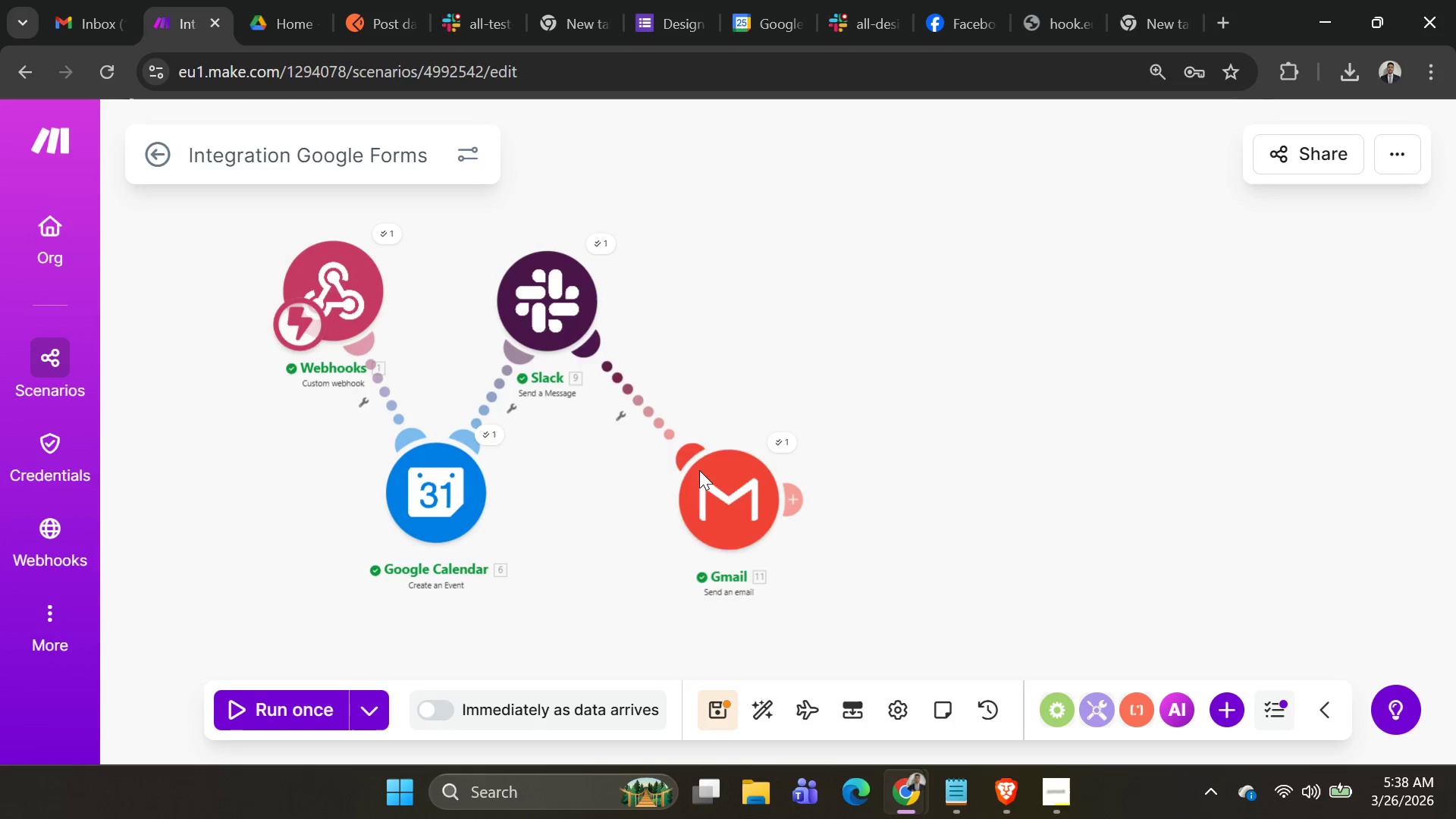 
left_click_drag(start_coordinate=[724, 494], to_coordinate=[642, 478])
 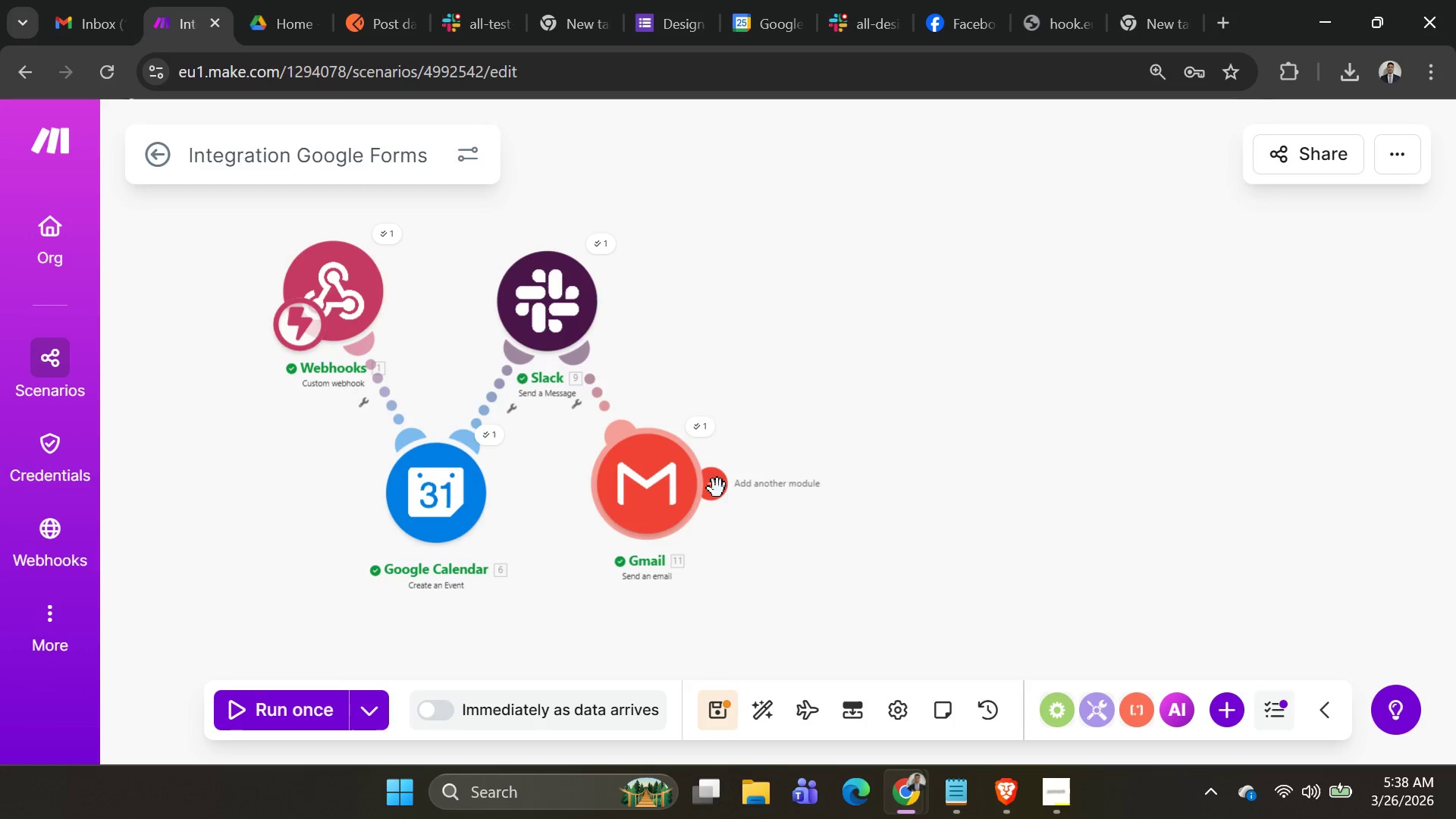 
left_click([719, 490])
 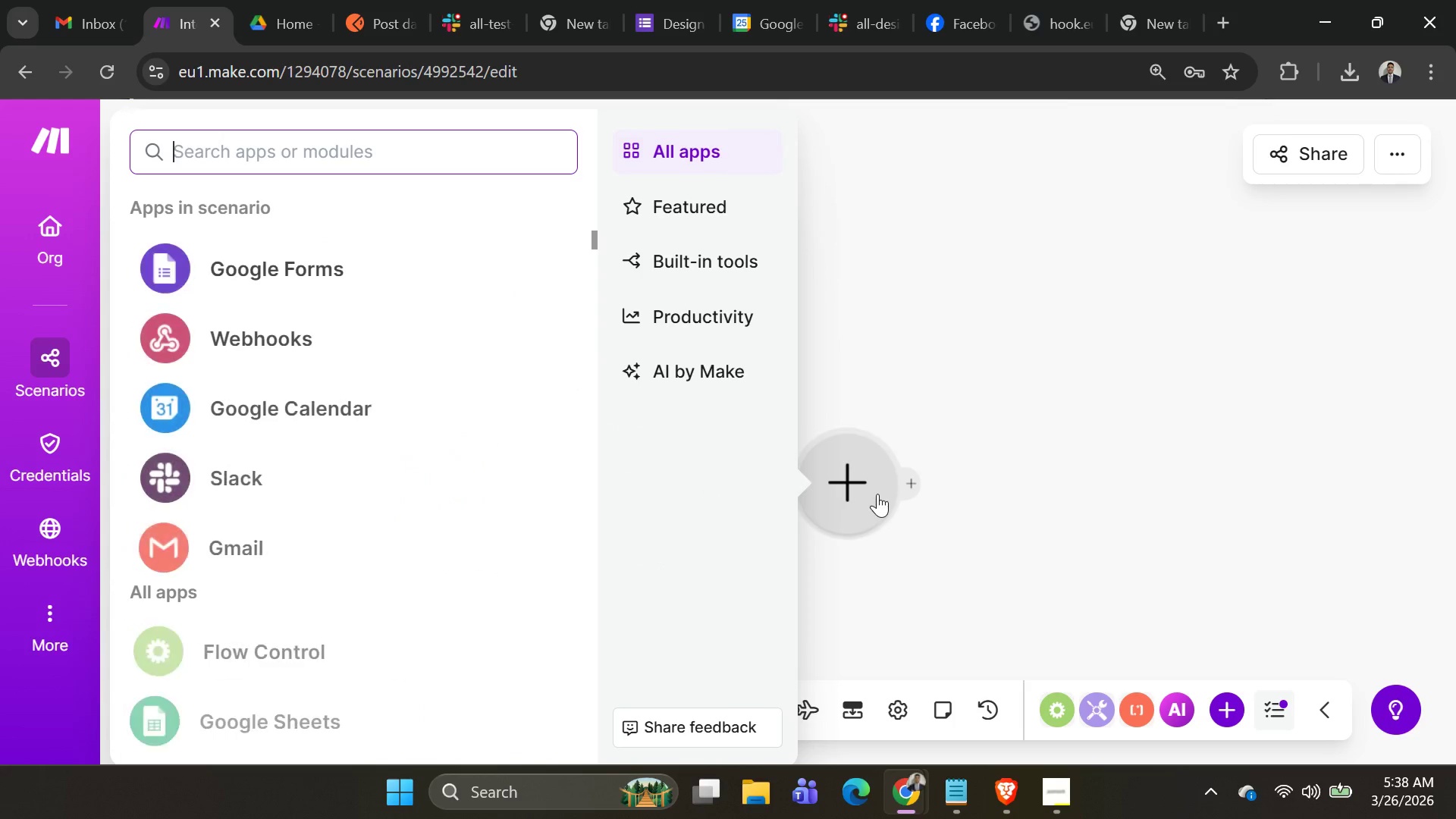 
left_click_drag(start_coordinate=[862, 496], to_coordinate=[820, 340])
 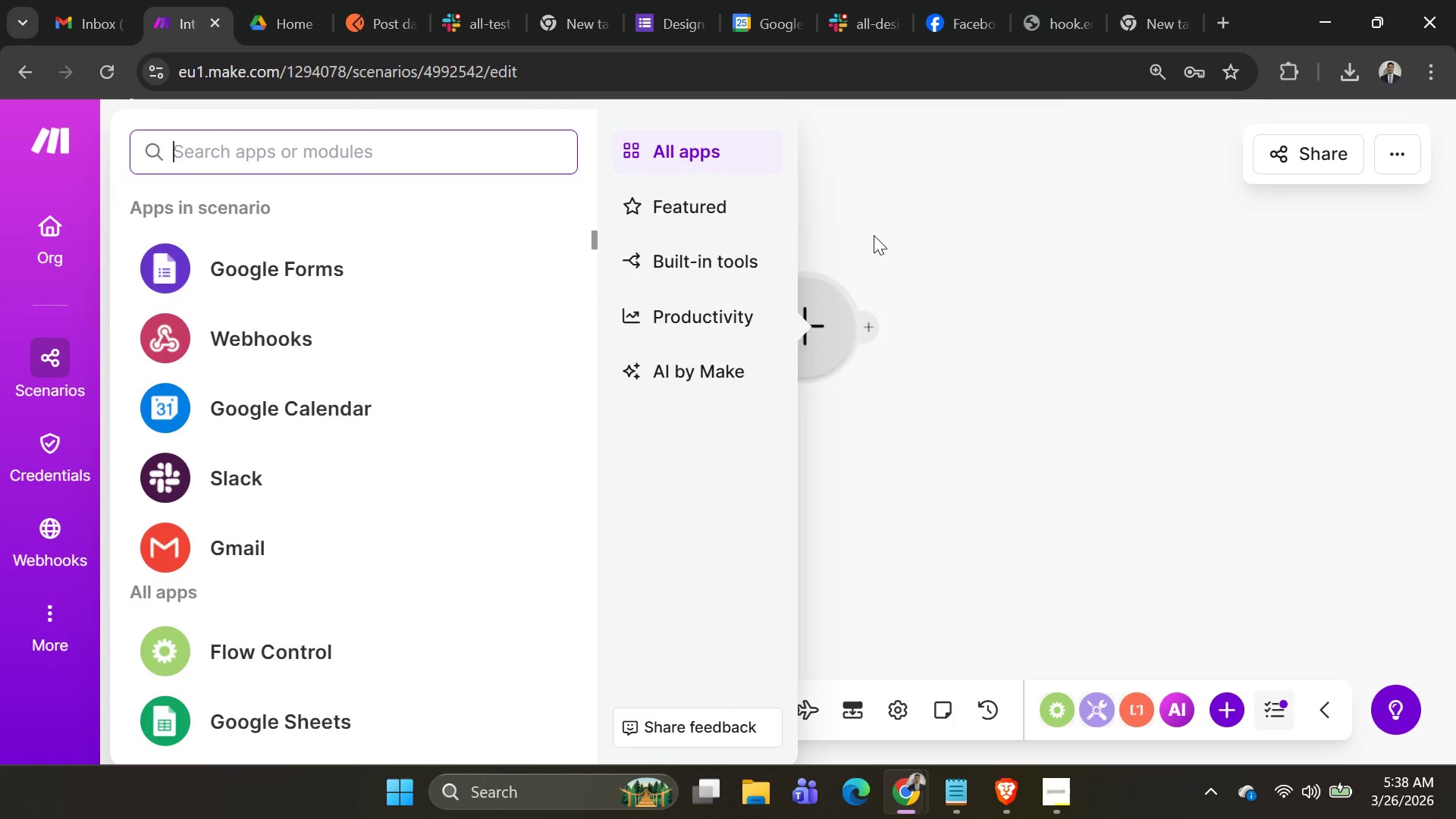 
left_click([877, 233])
 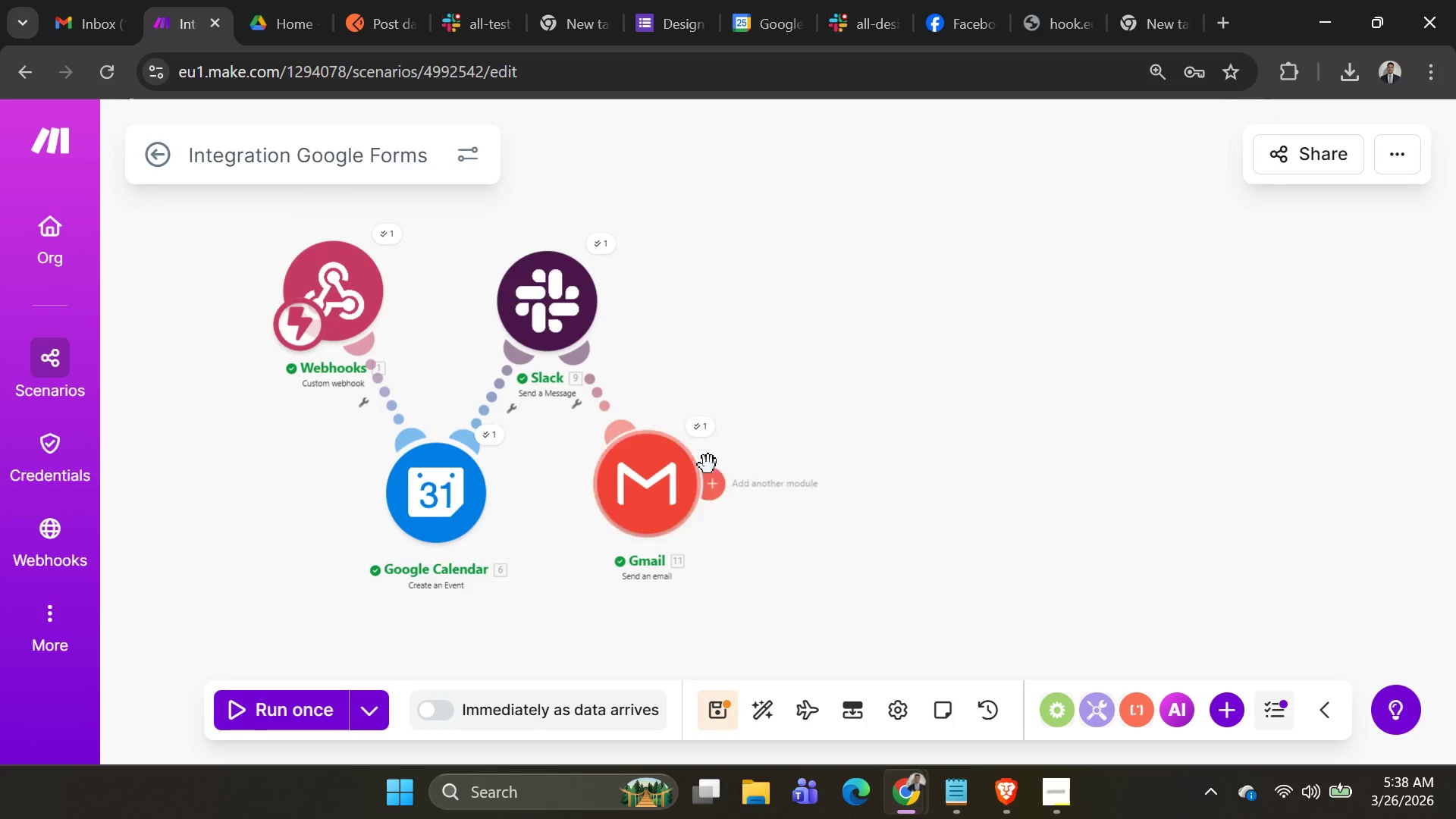 
left_click([717, 487])
 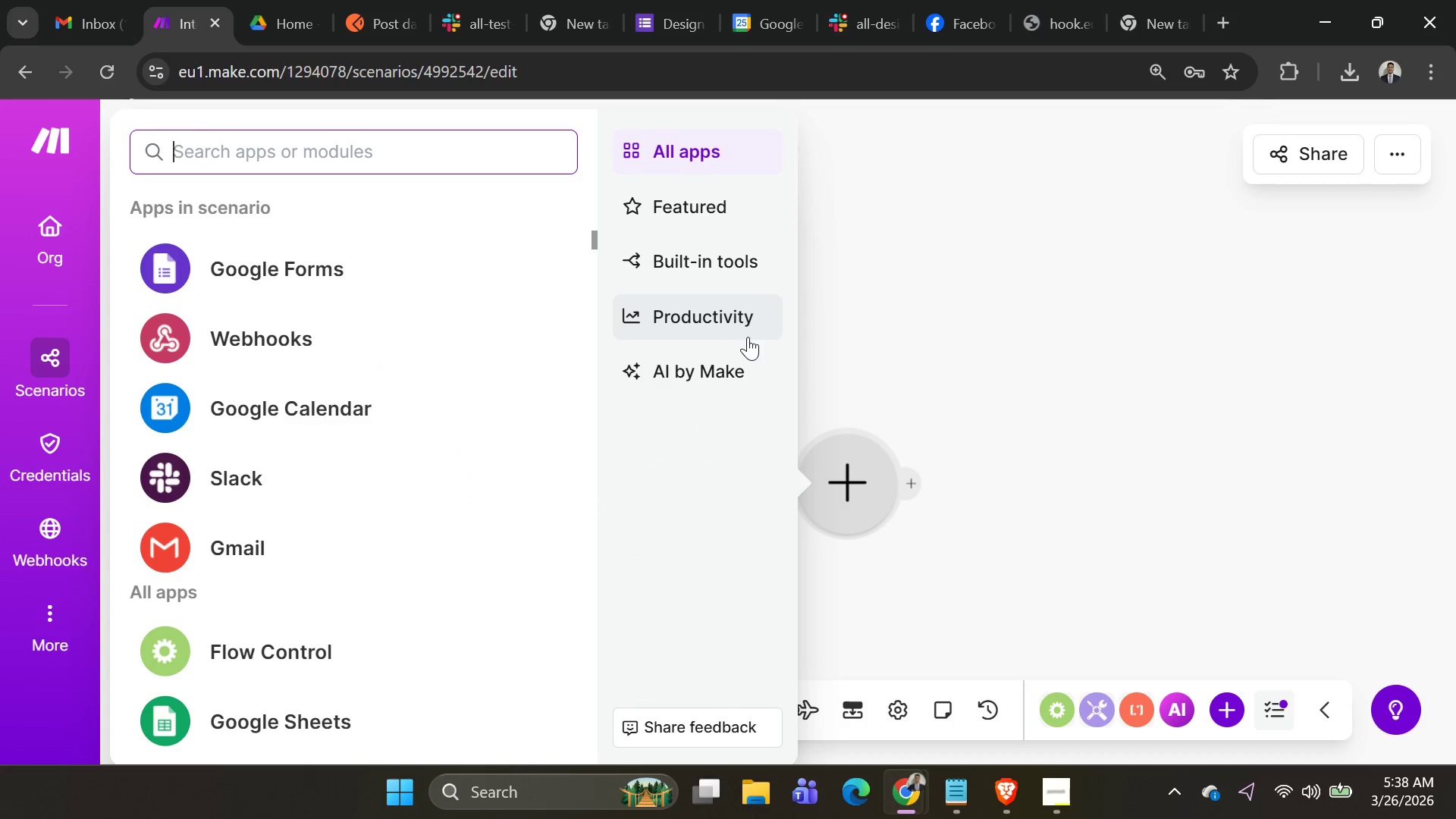 
wait(11.92)
 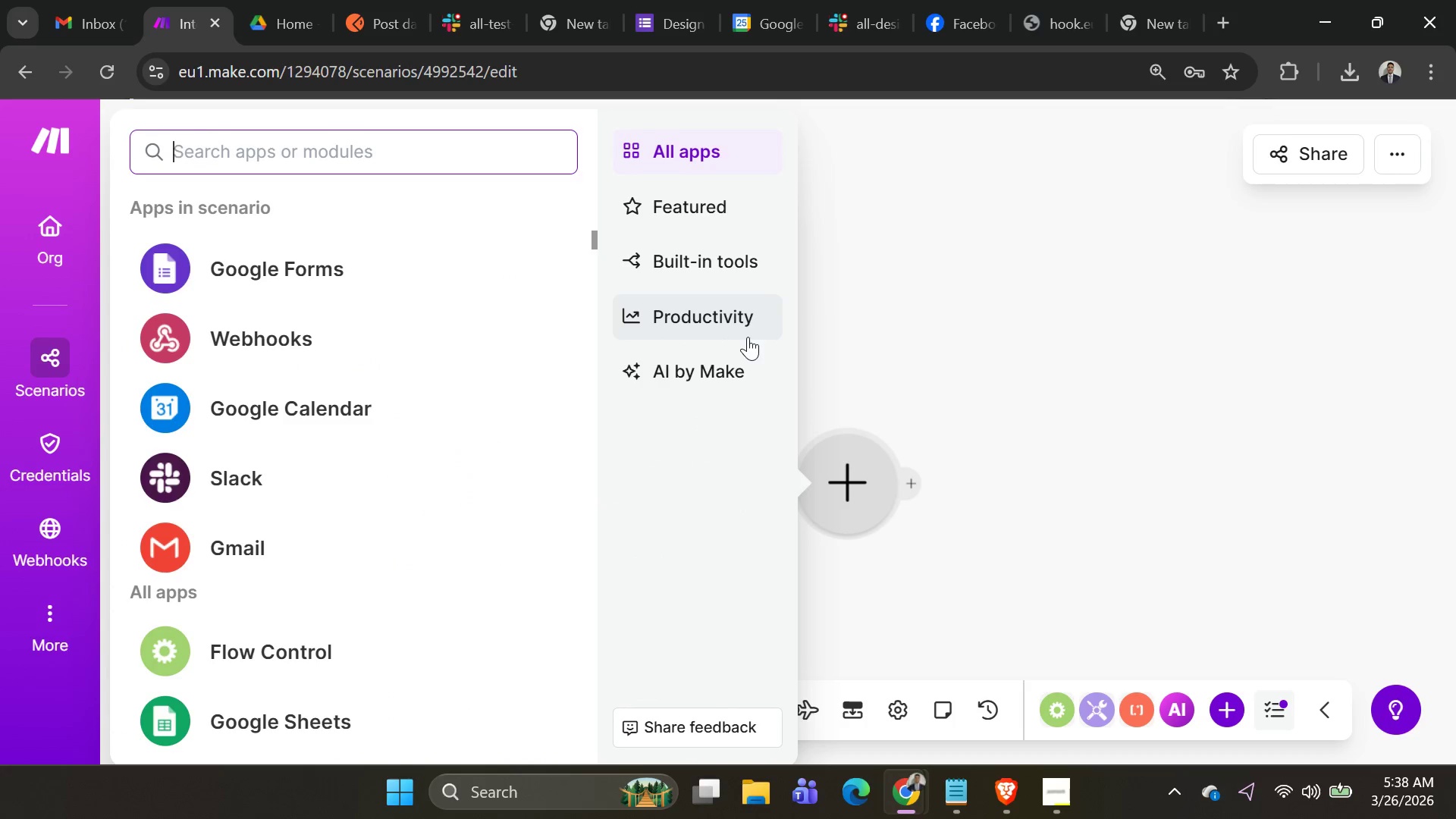 
left_click([1062, 789])